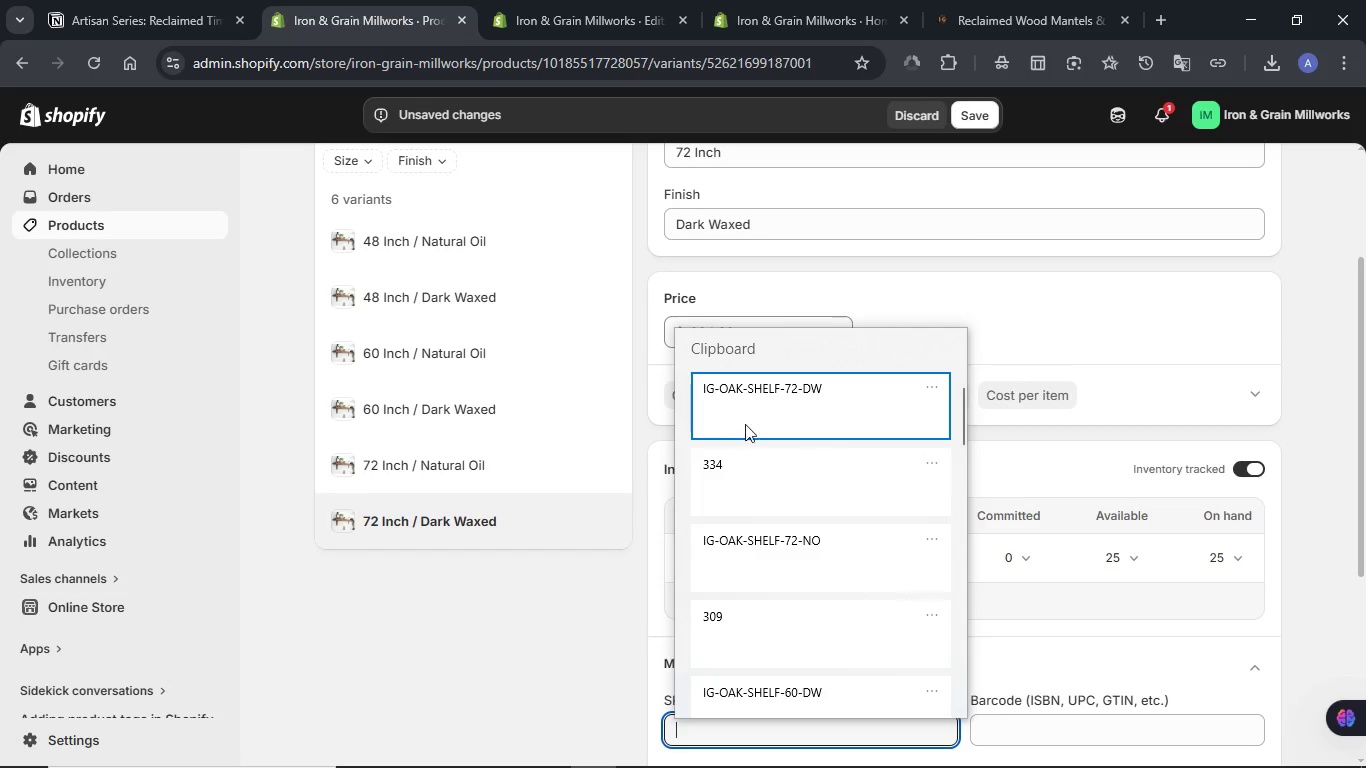 
left_click([746, 404])
 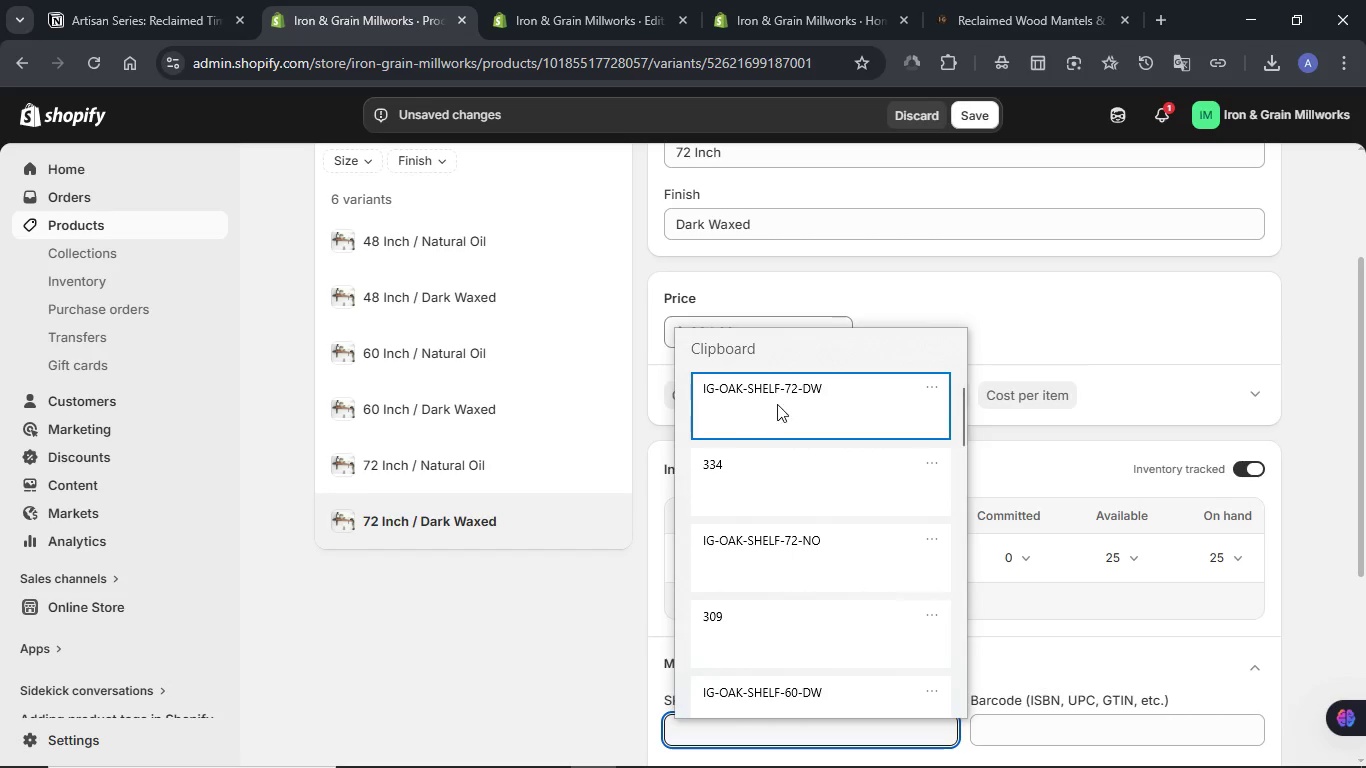 
key(Control+ControlLeft)
 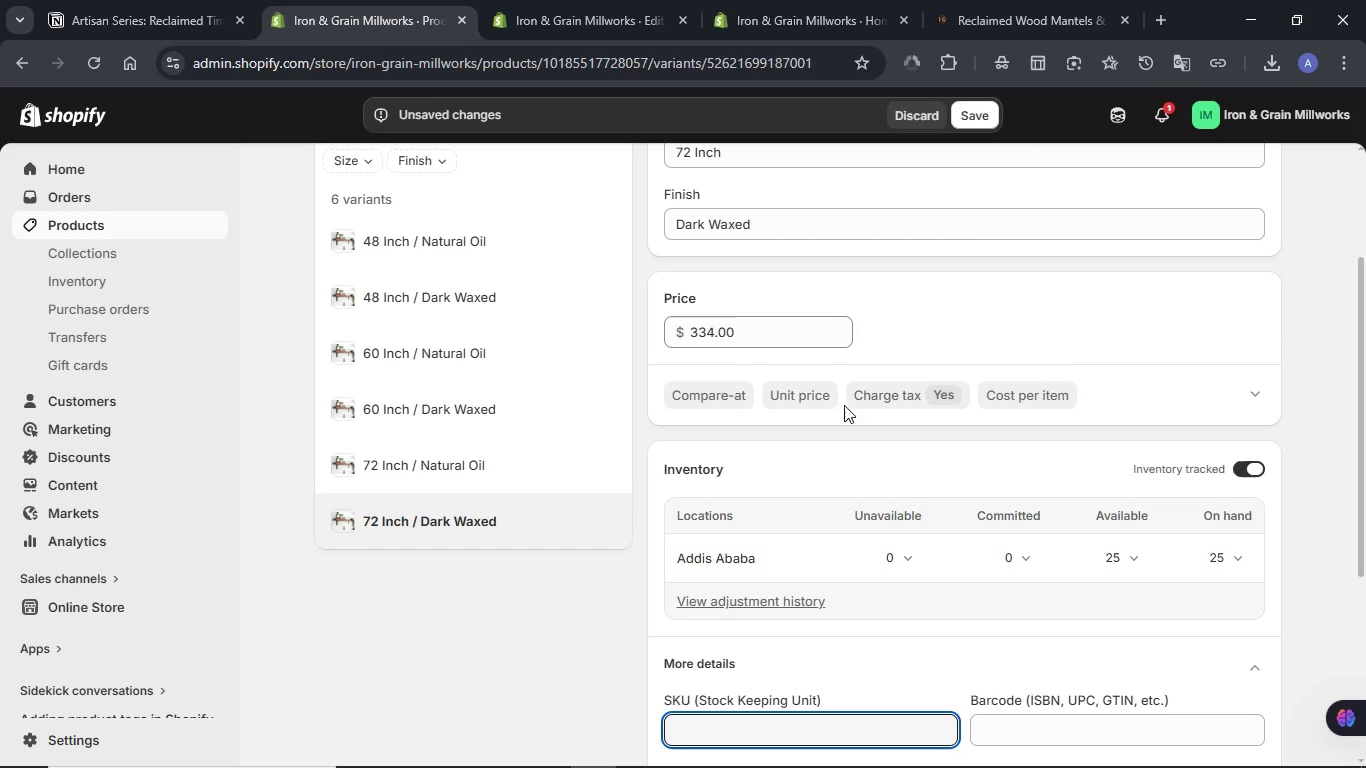 
key(Control+V)
 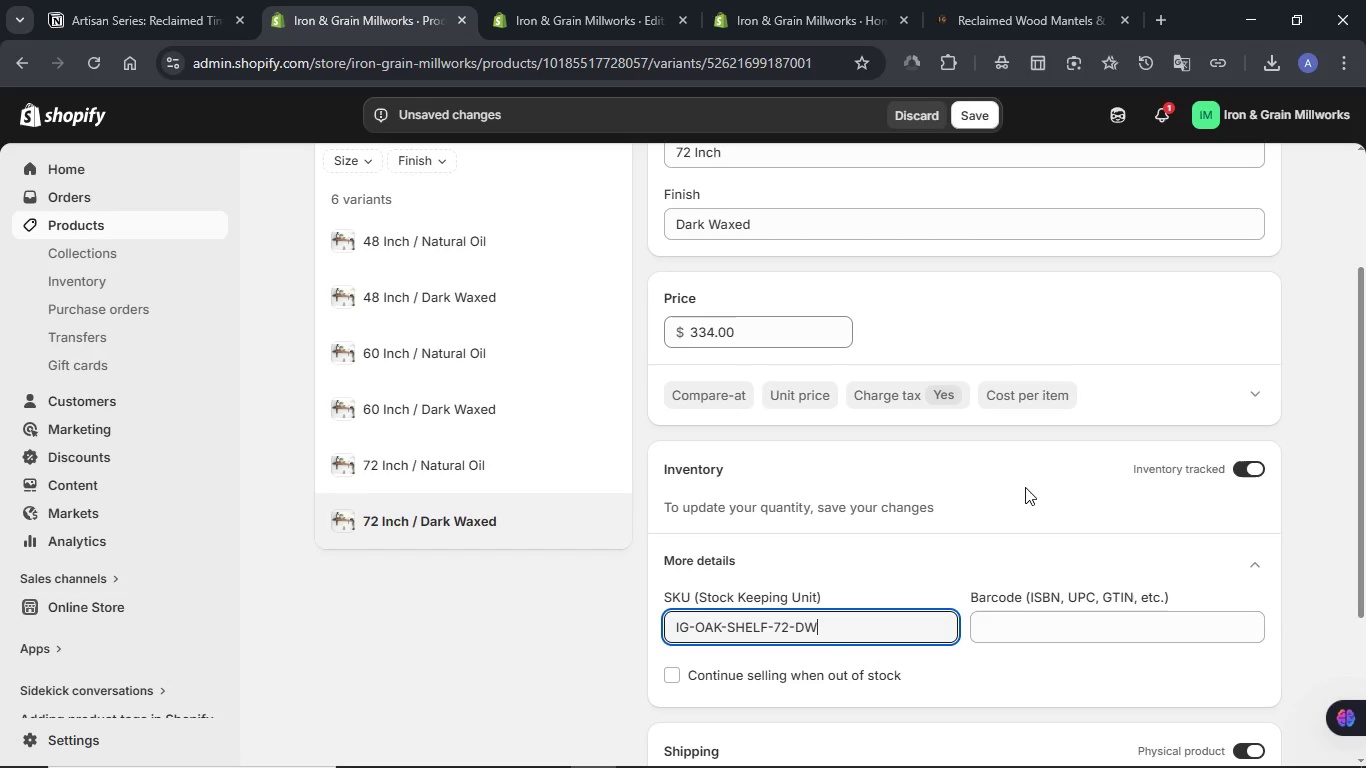 
scroll: coordinate [1025, 487], scroll_direction: down, amount: 2.0
 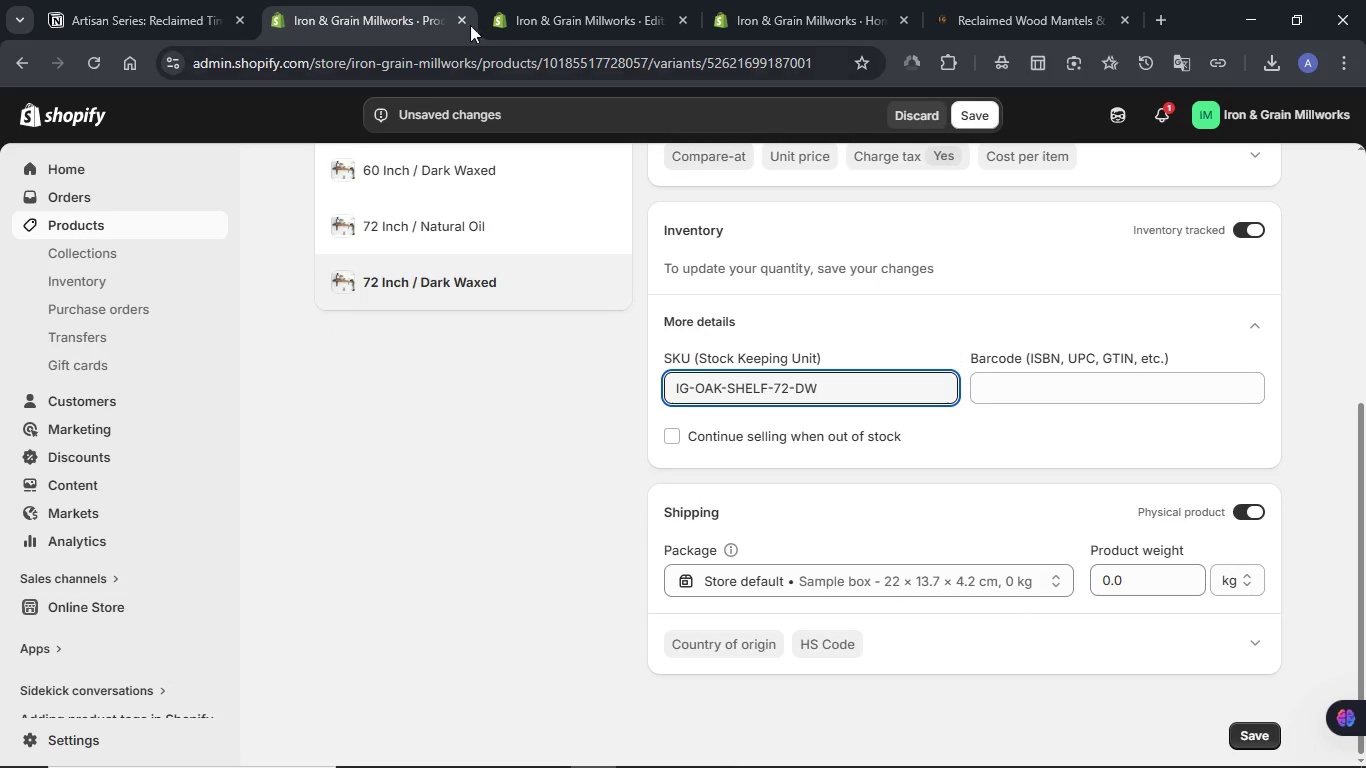 
left_click([191, 0])
 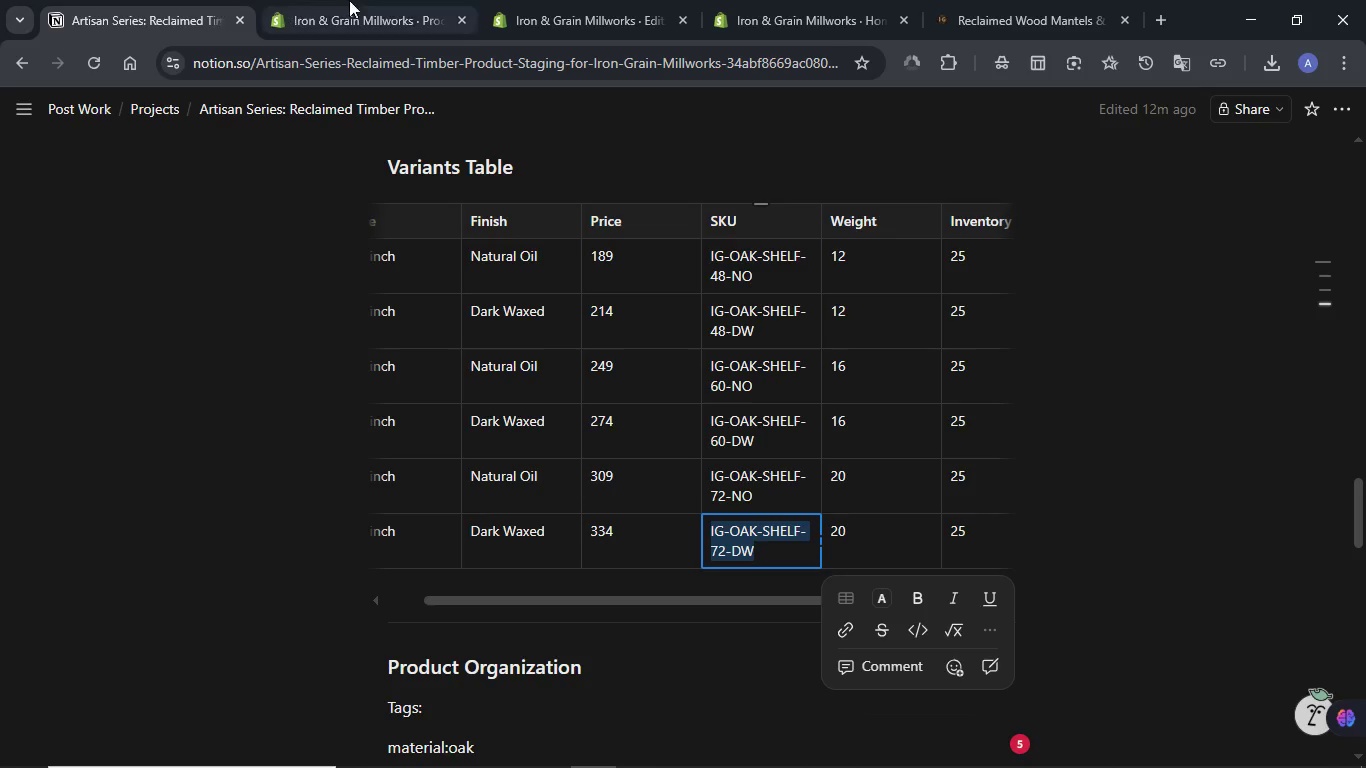 
left_click([361, 0])
 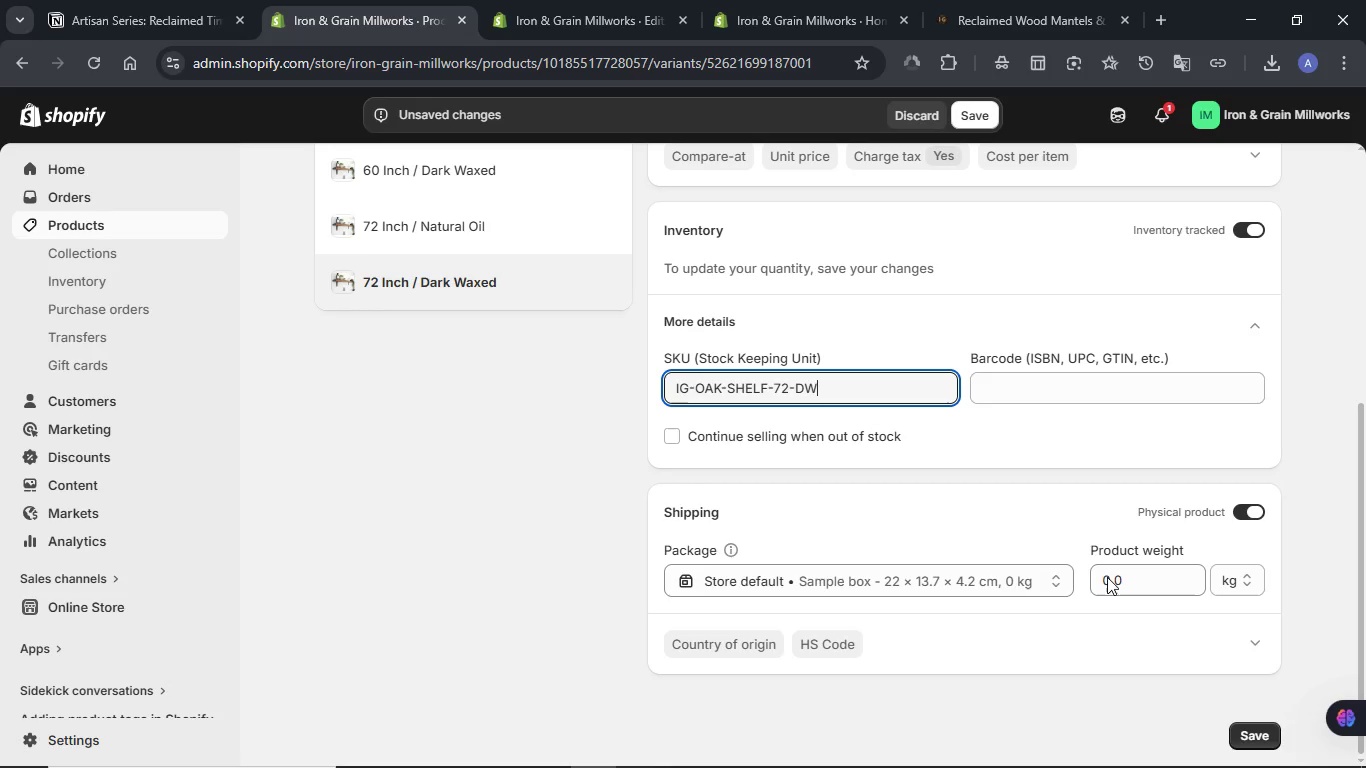 
left_click([1108, 577])
 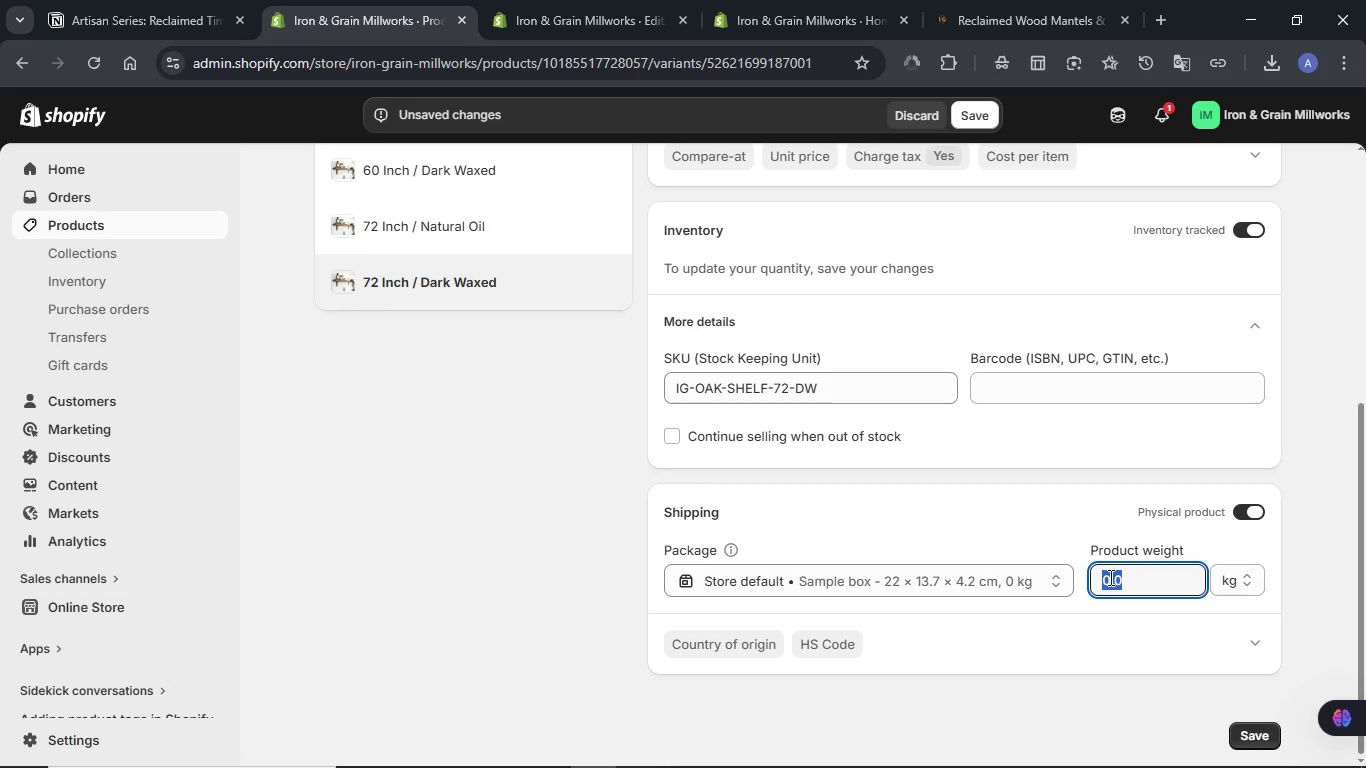 
key(Numpad2)
 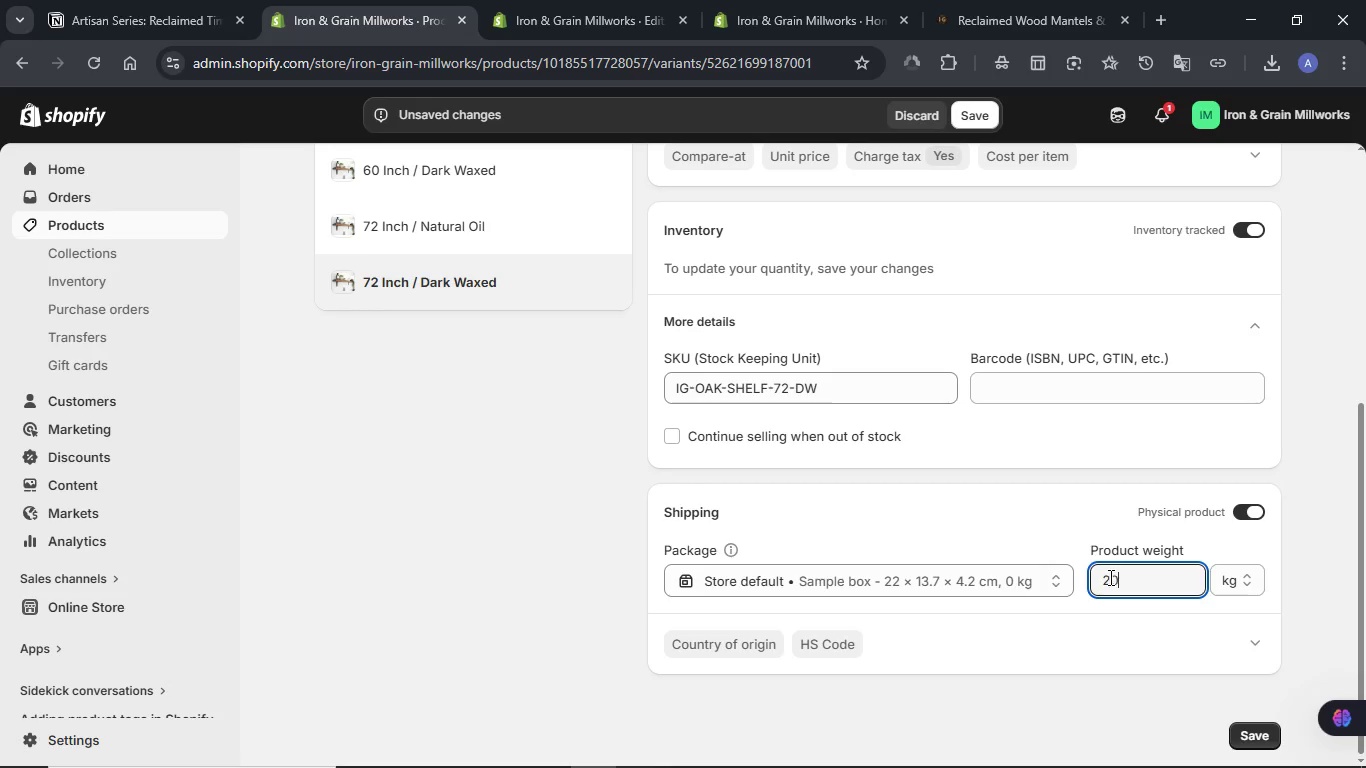 
key(Numpad0)
 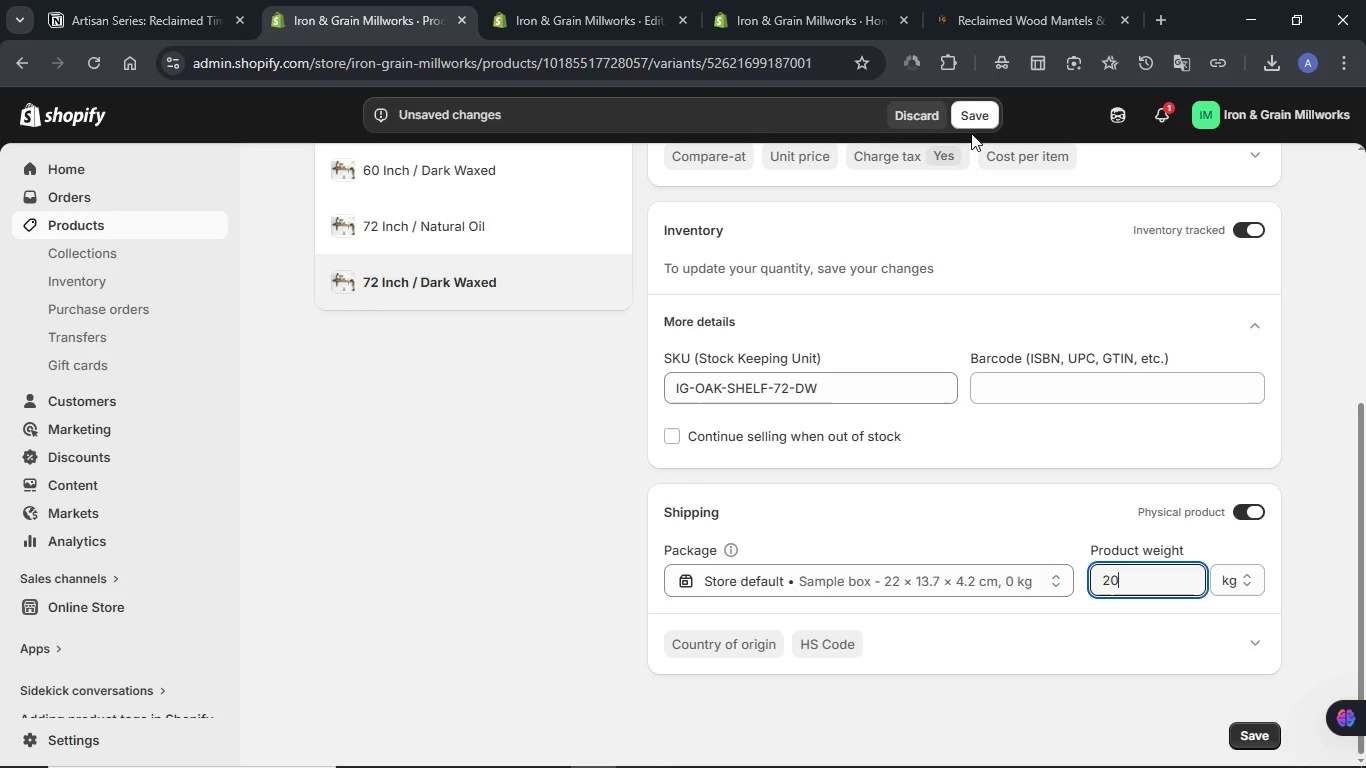 
left_click([971, 125])
 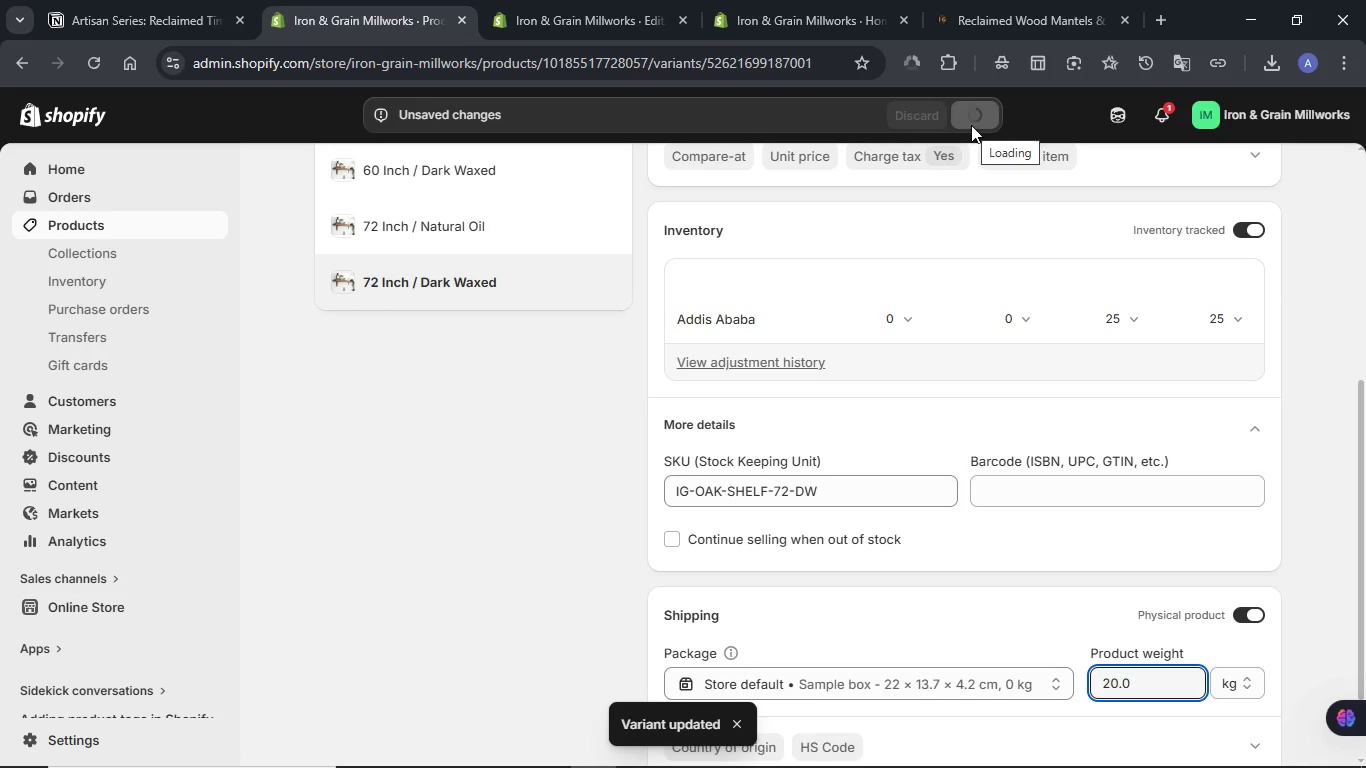 
wait(7.81)
 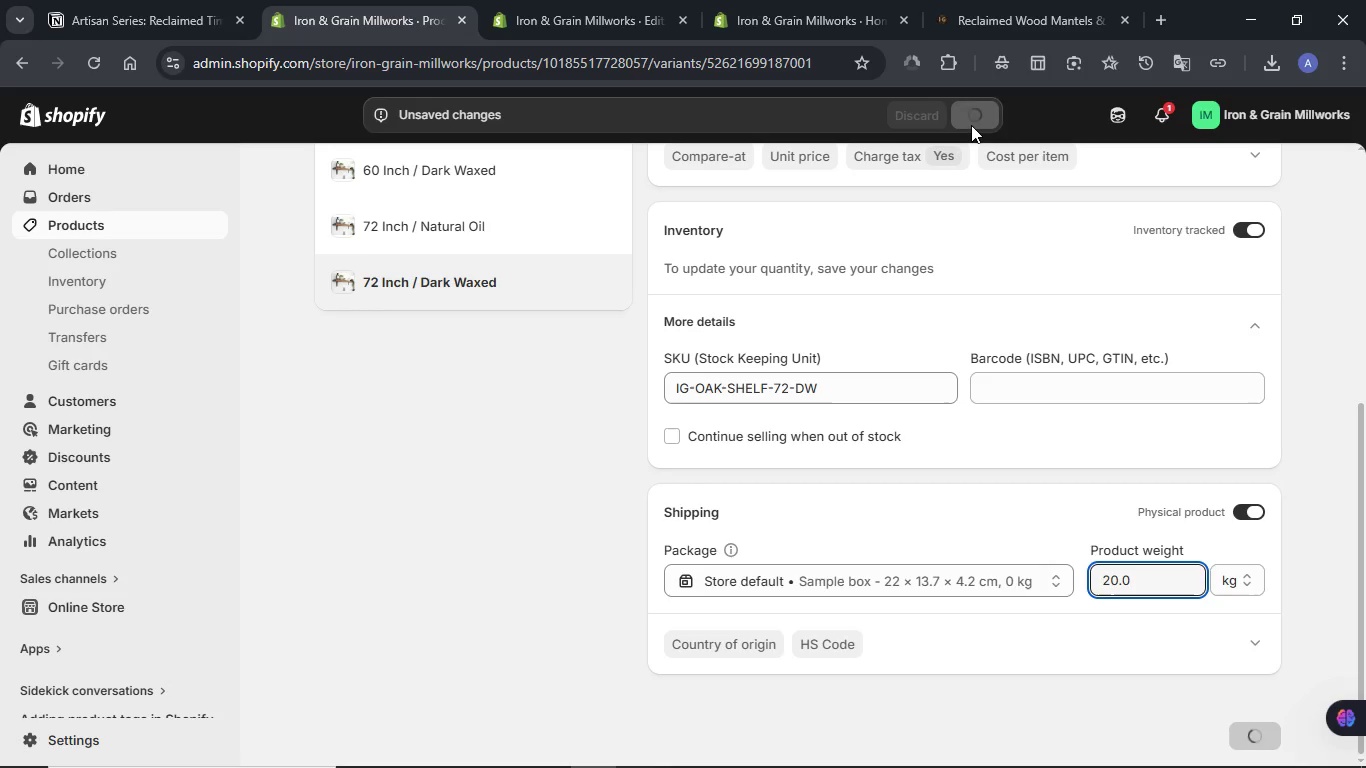 
scroll: coordinate [898, 339], scroll_direction: down, amount: 5.0
 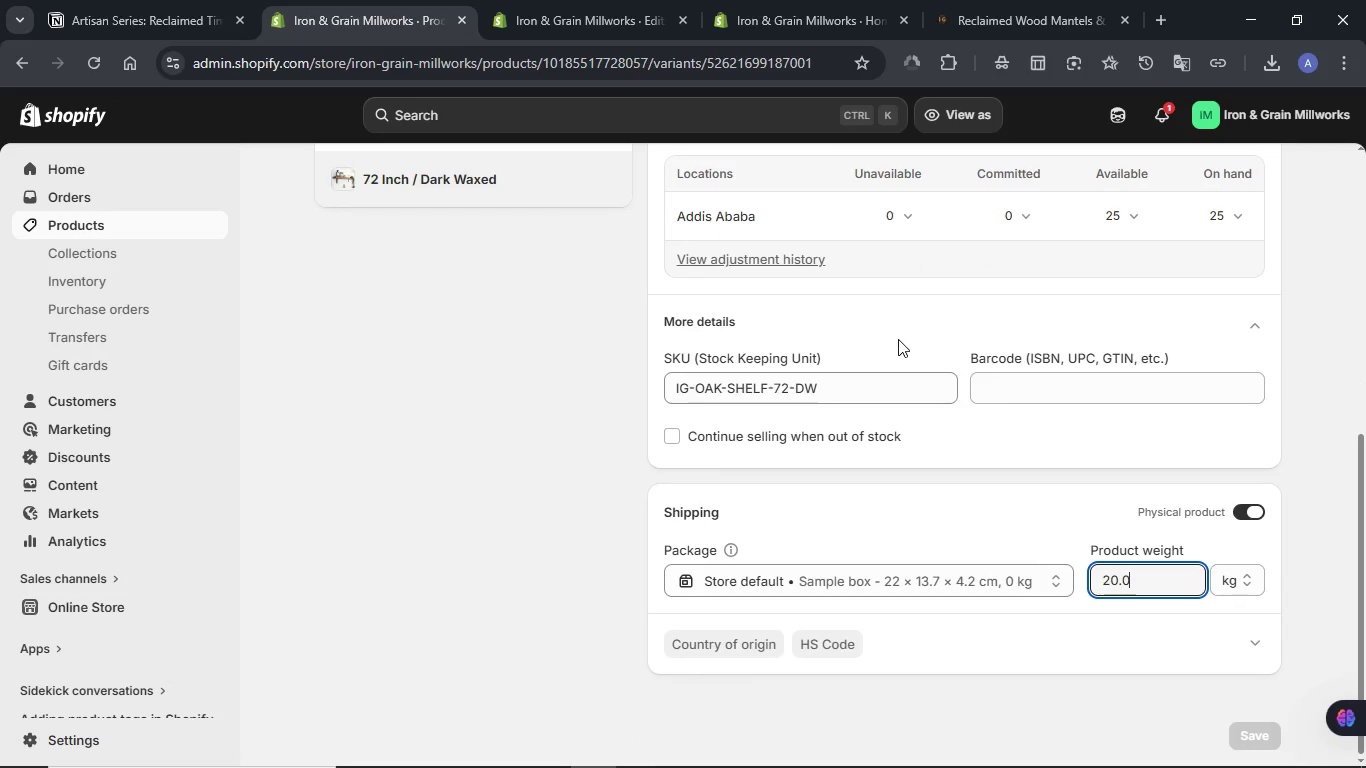 
scroll: coordinate [898, 339], scroll_direction: up, amount: 8.0
 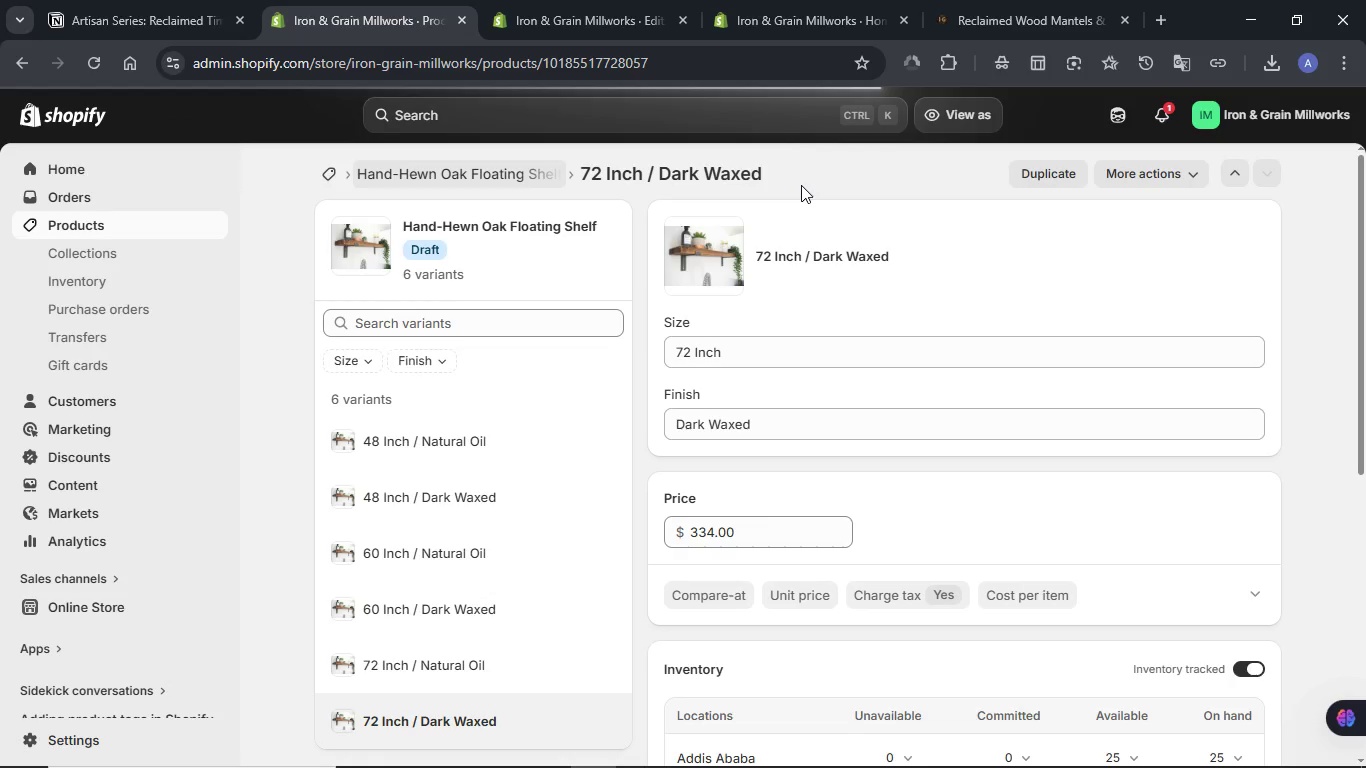 
wait(10.15)
 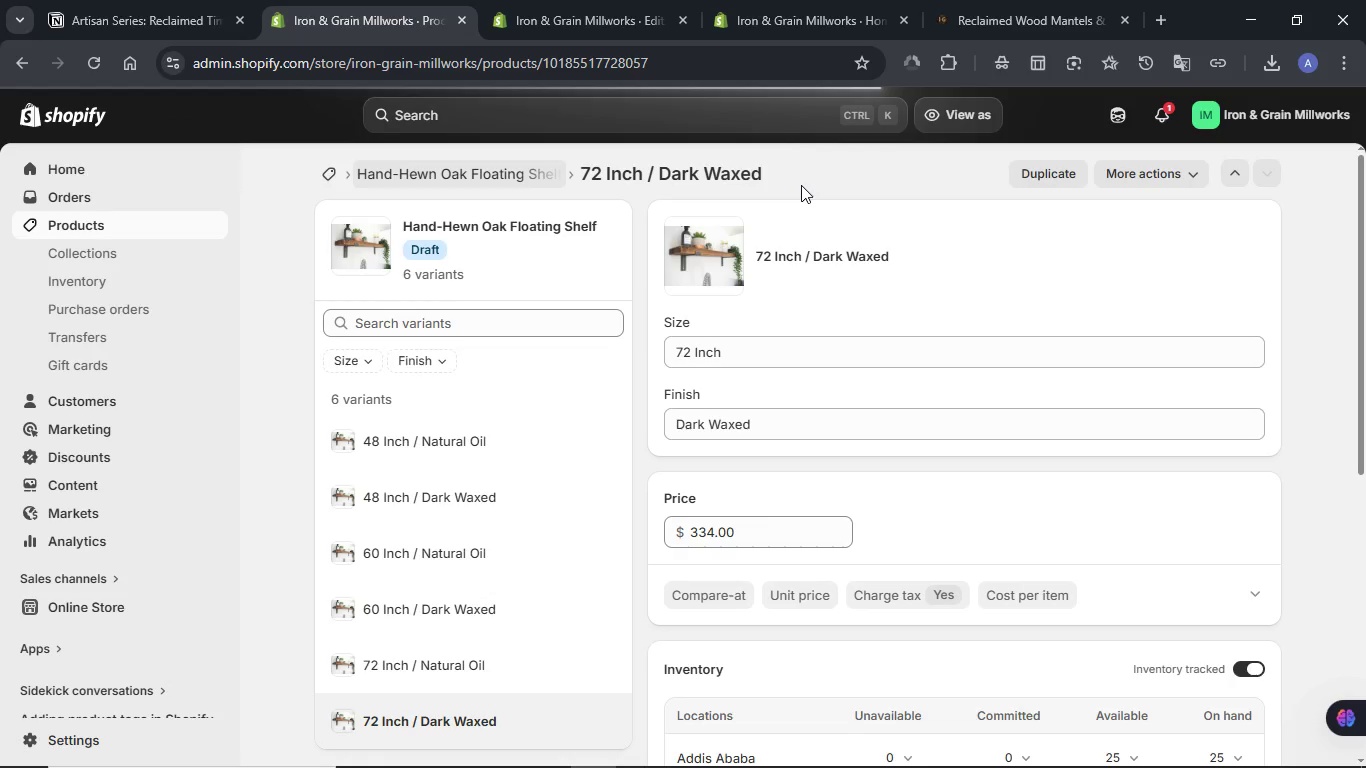 
scroll: coordinate [1313, 253], scroll_direction: down, amount: 7.0
 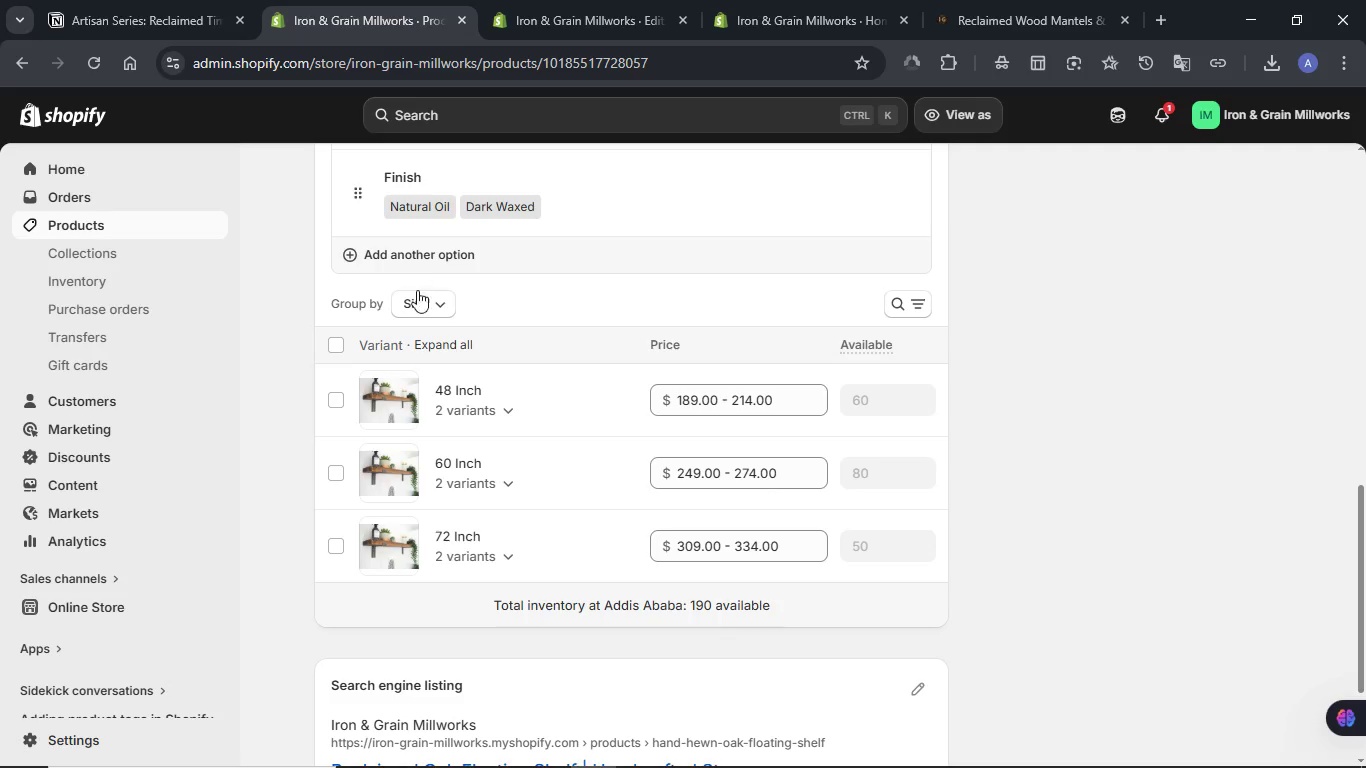 
left_click([453, 340])
 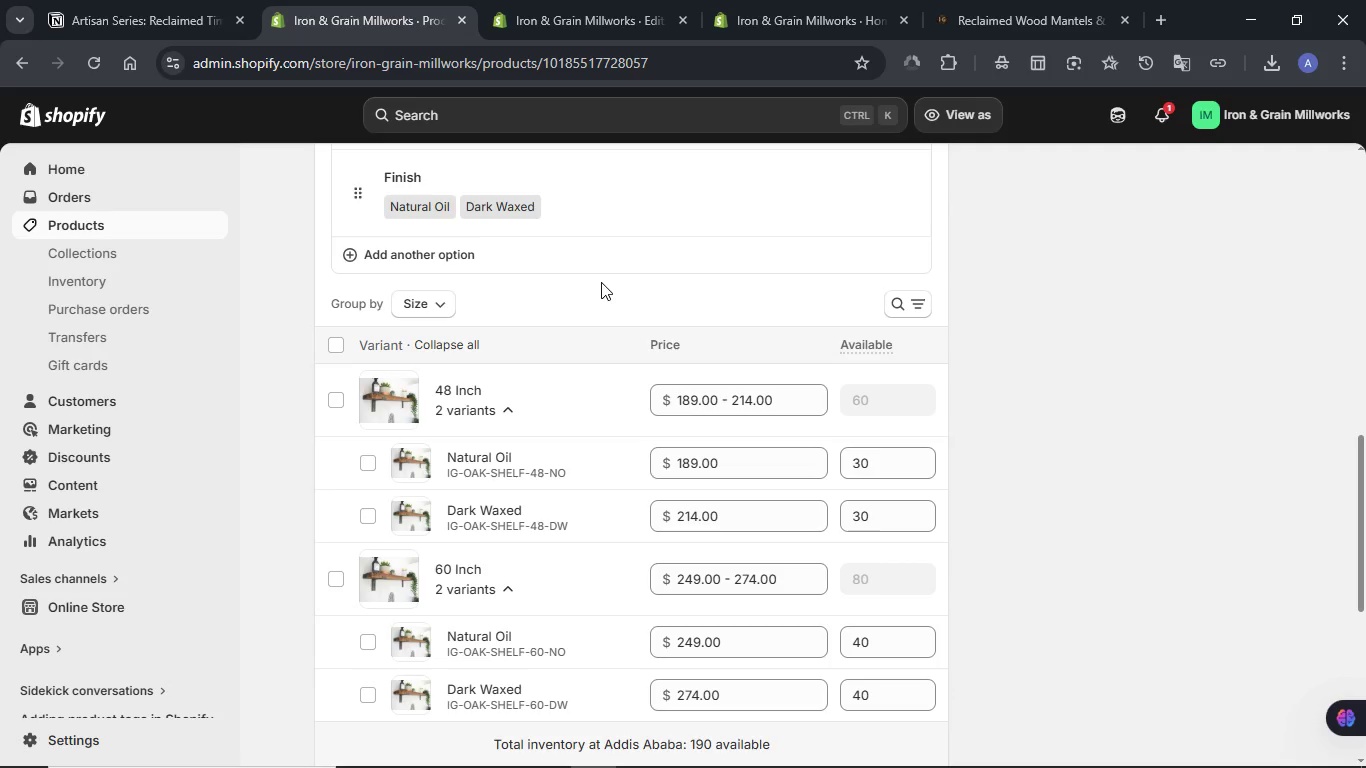 
scroll: coordinate [601, 282], scroll_direction: down, amount: 4.0
 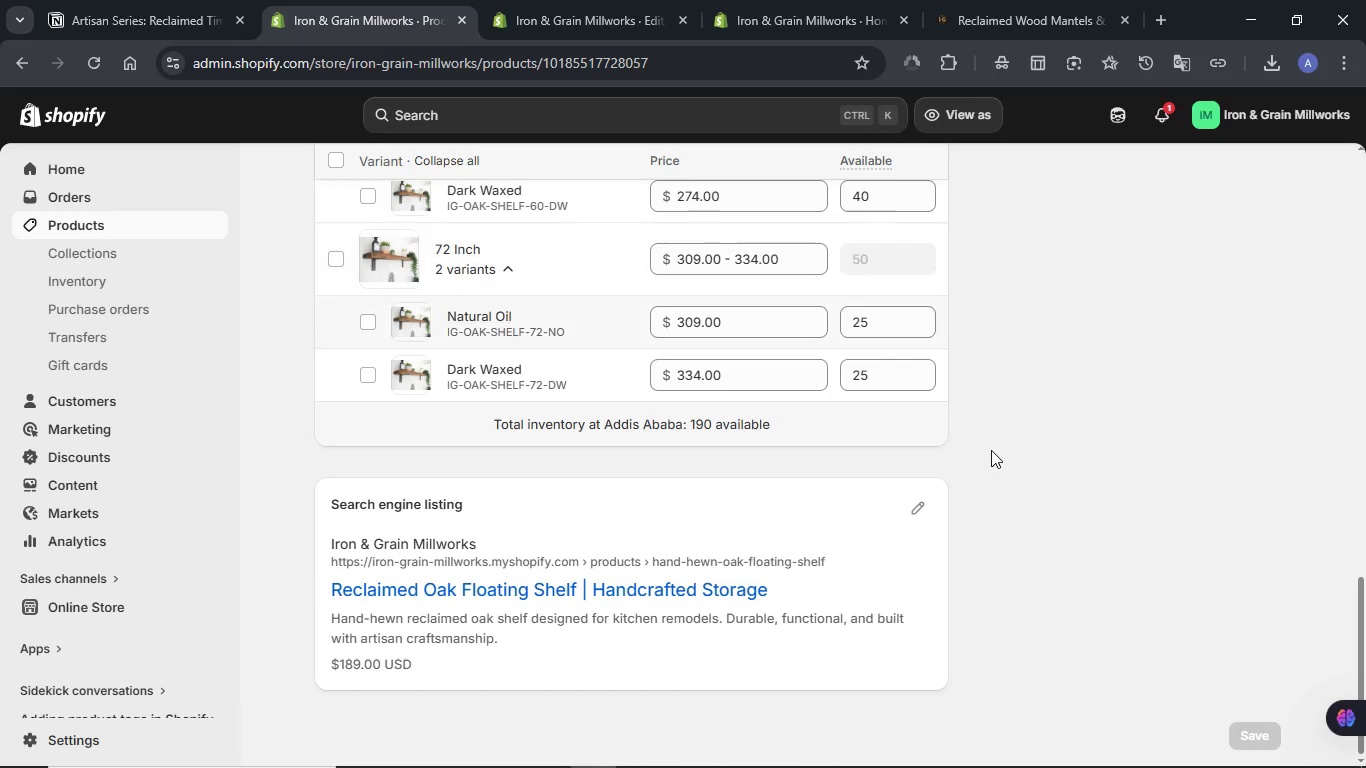 
left_click([917, 508])
 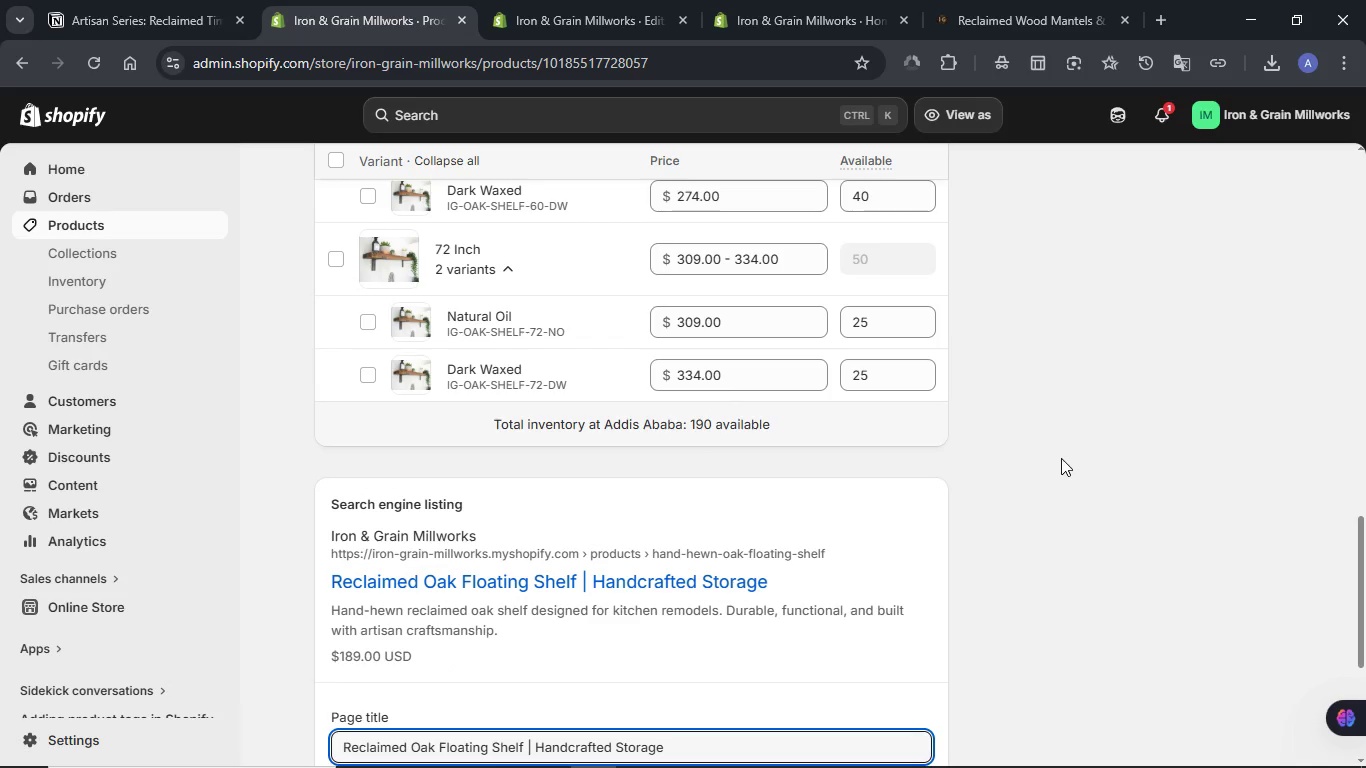 
scroll: coordinate [1061, 457], scroll_direction: down, amount: 3.0
 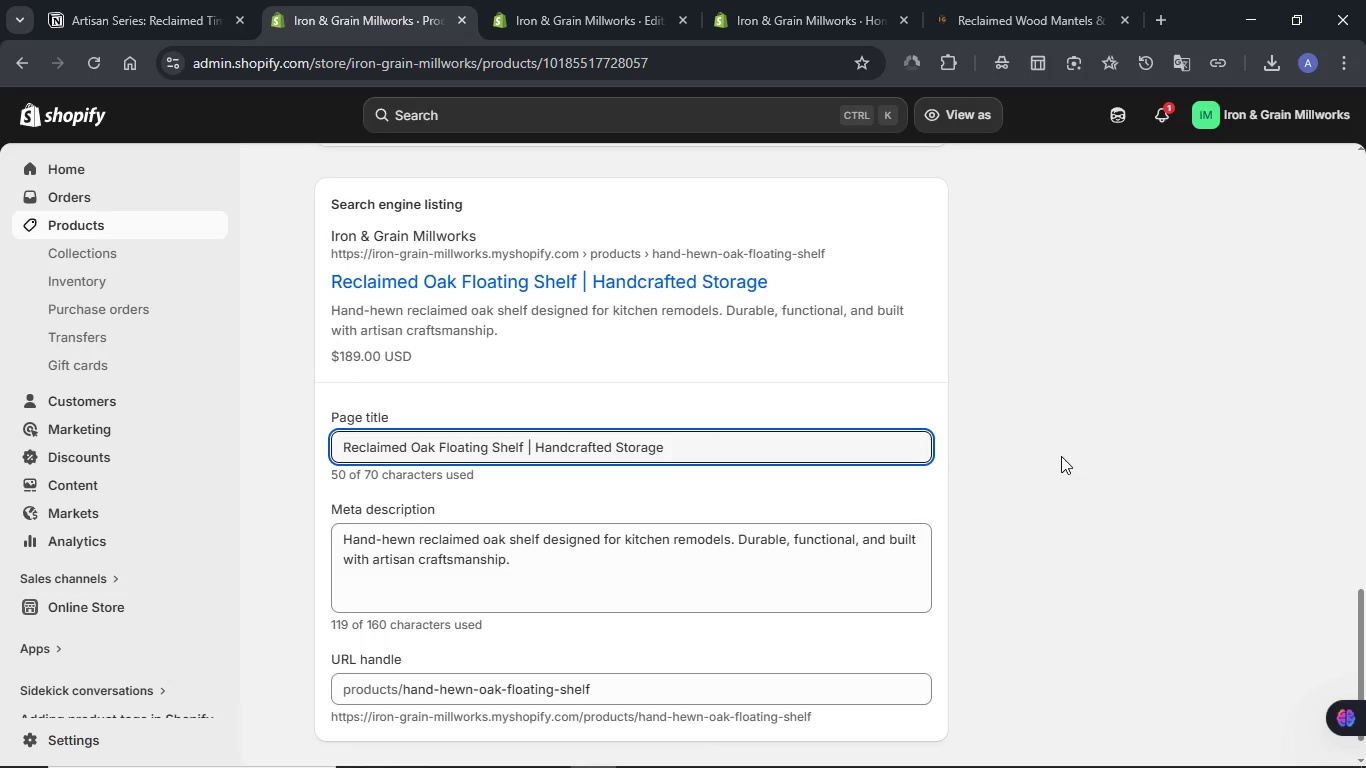 
scroll: coordinate [1061, 455], scroll_direction: up, amount: 12.0
 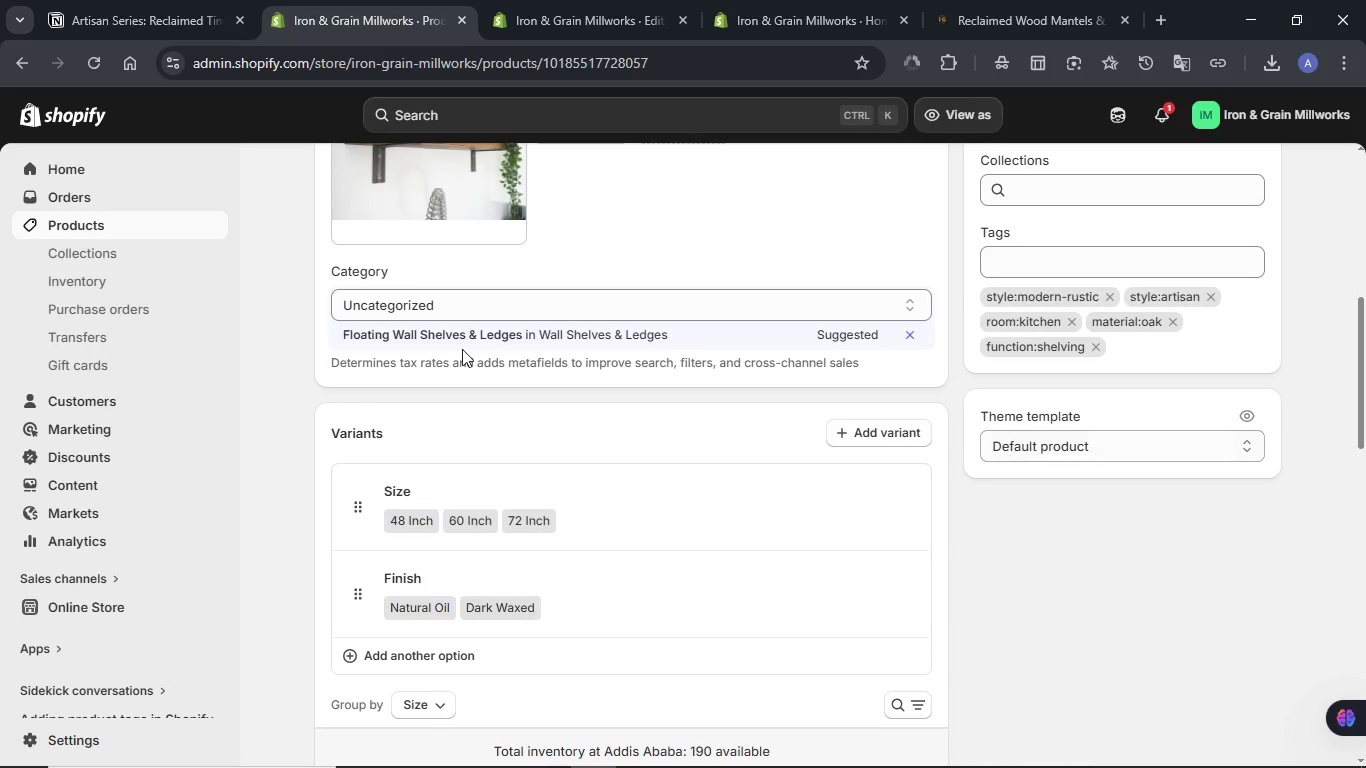 
left_click([448, 331])
 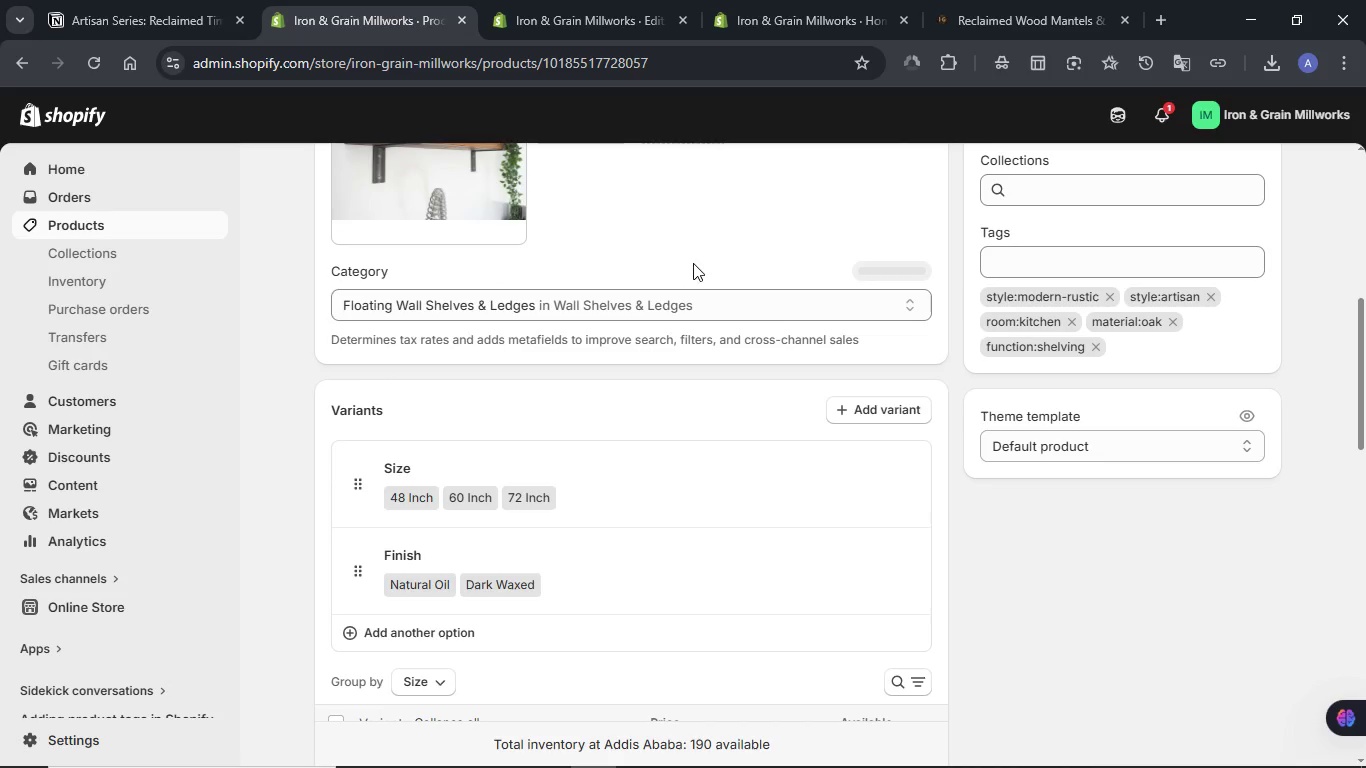 
left_click([960, 113])
 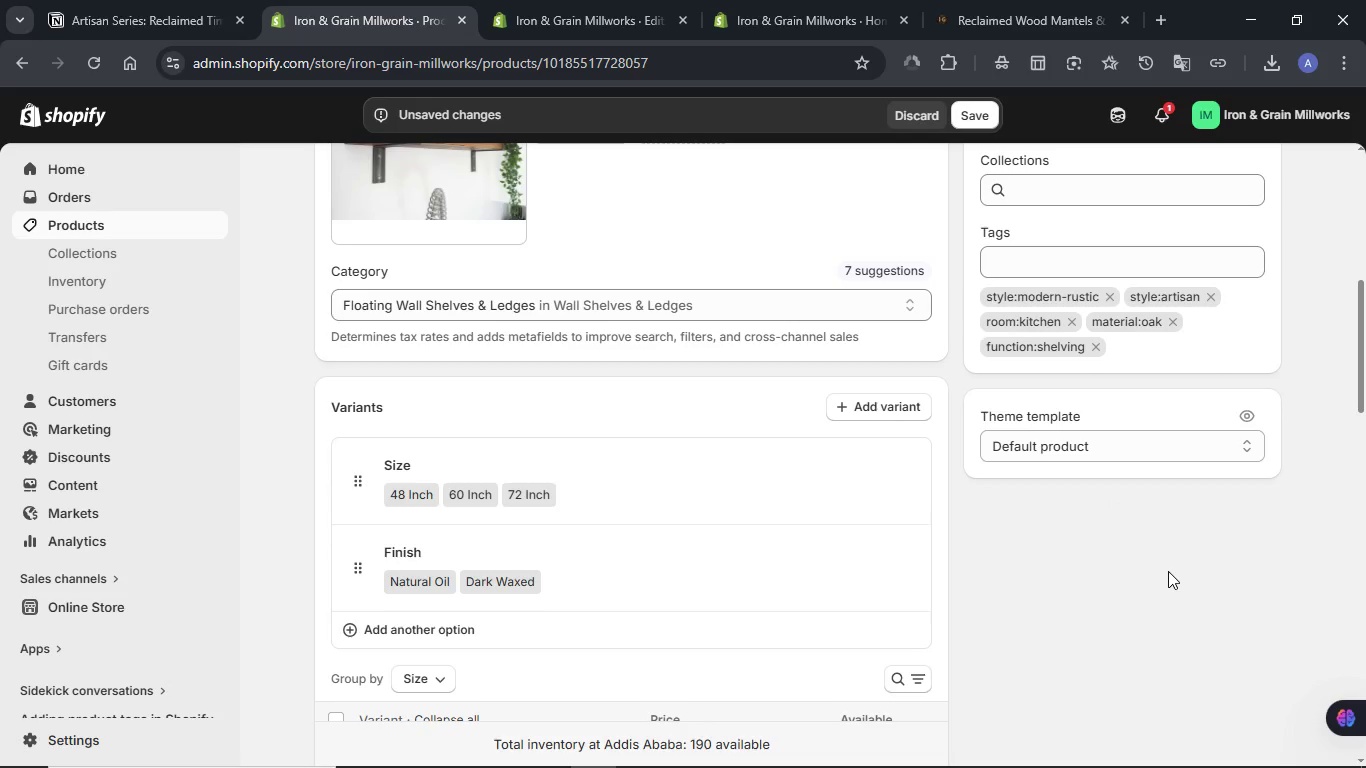 
wait(5.69)
 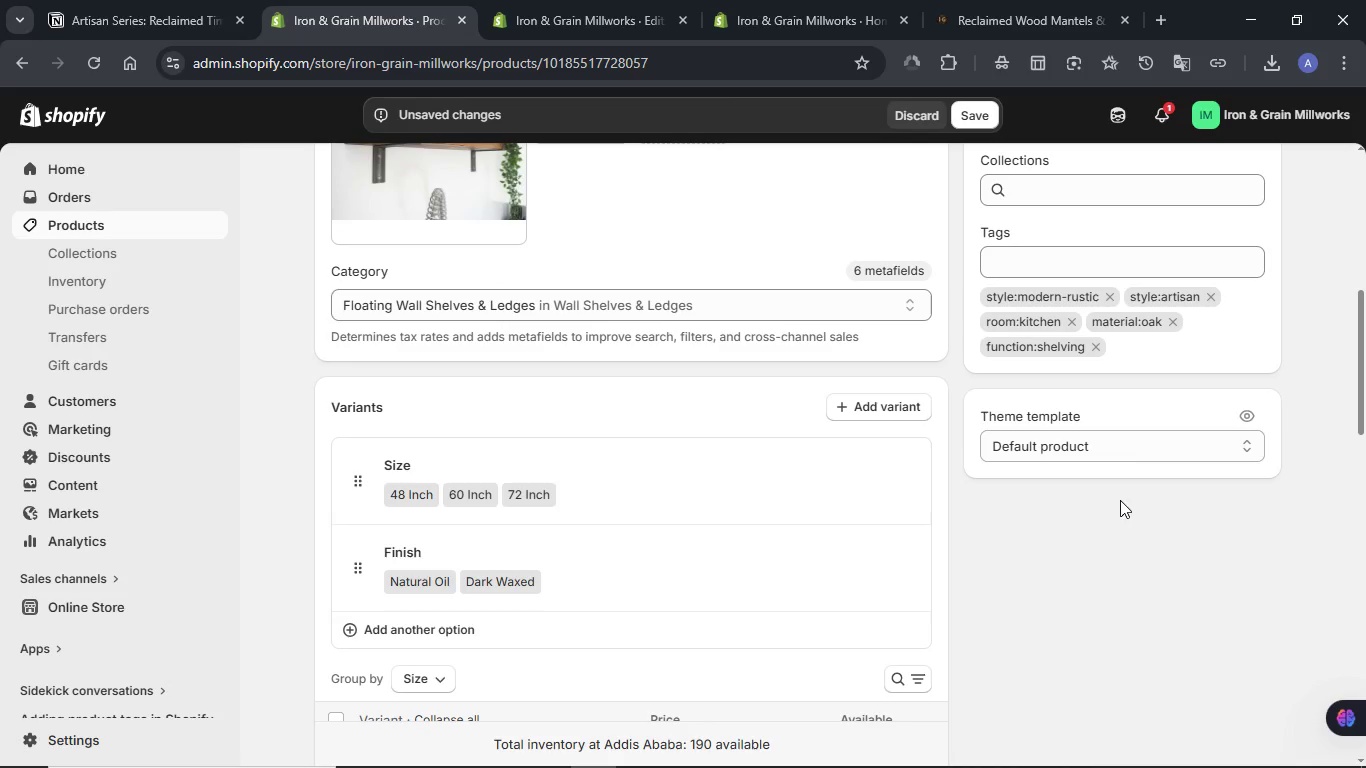 
left_click([970, 114])
 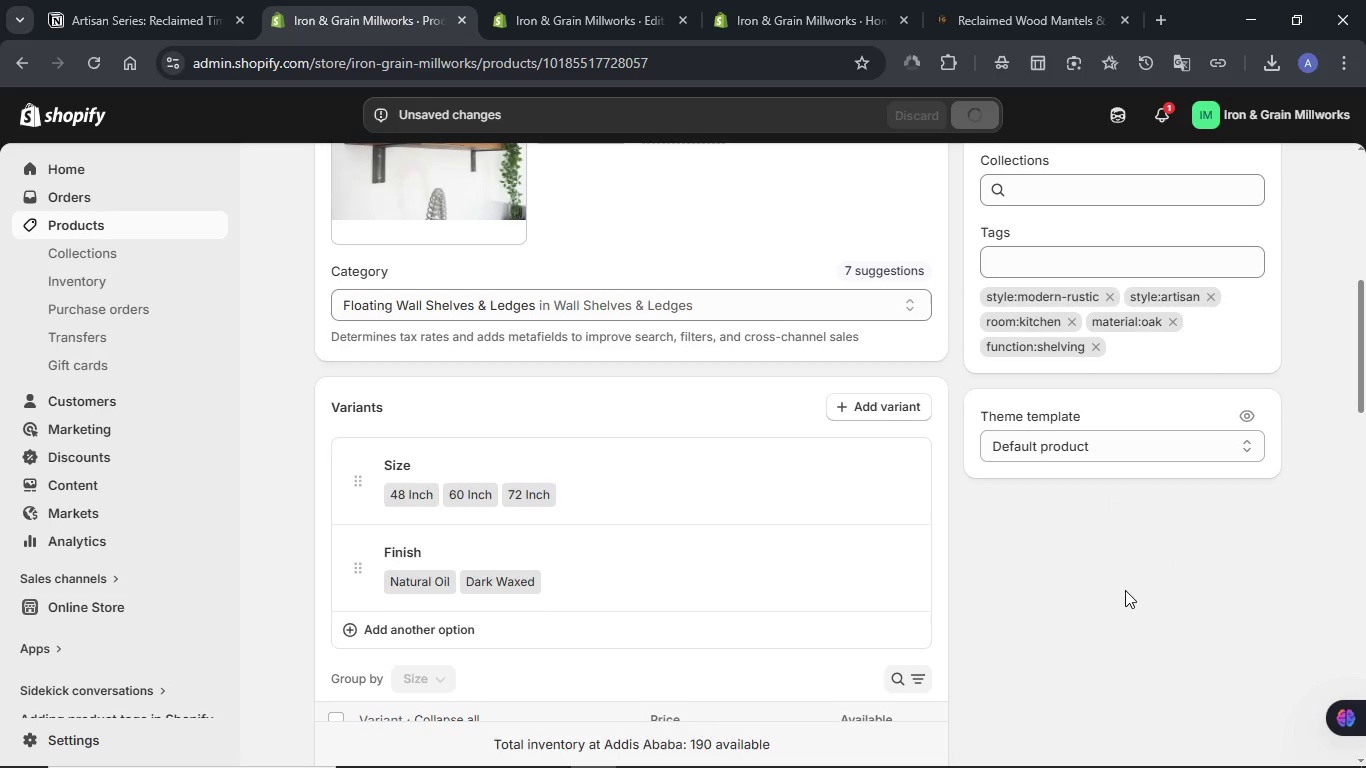 
scroll: coordinate [1123, 580], scroll_direction: up, amount: 6.0
 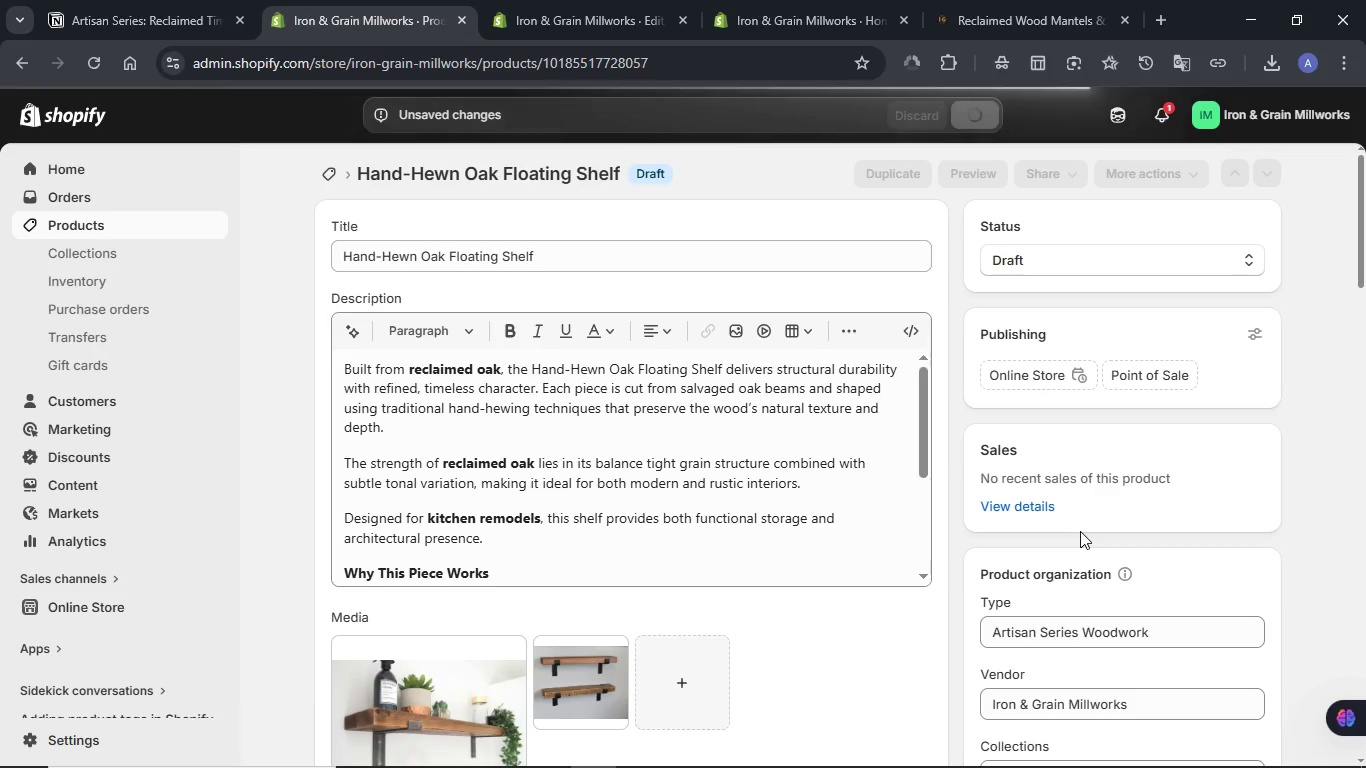 
wait(6.31)
 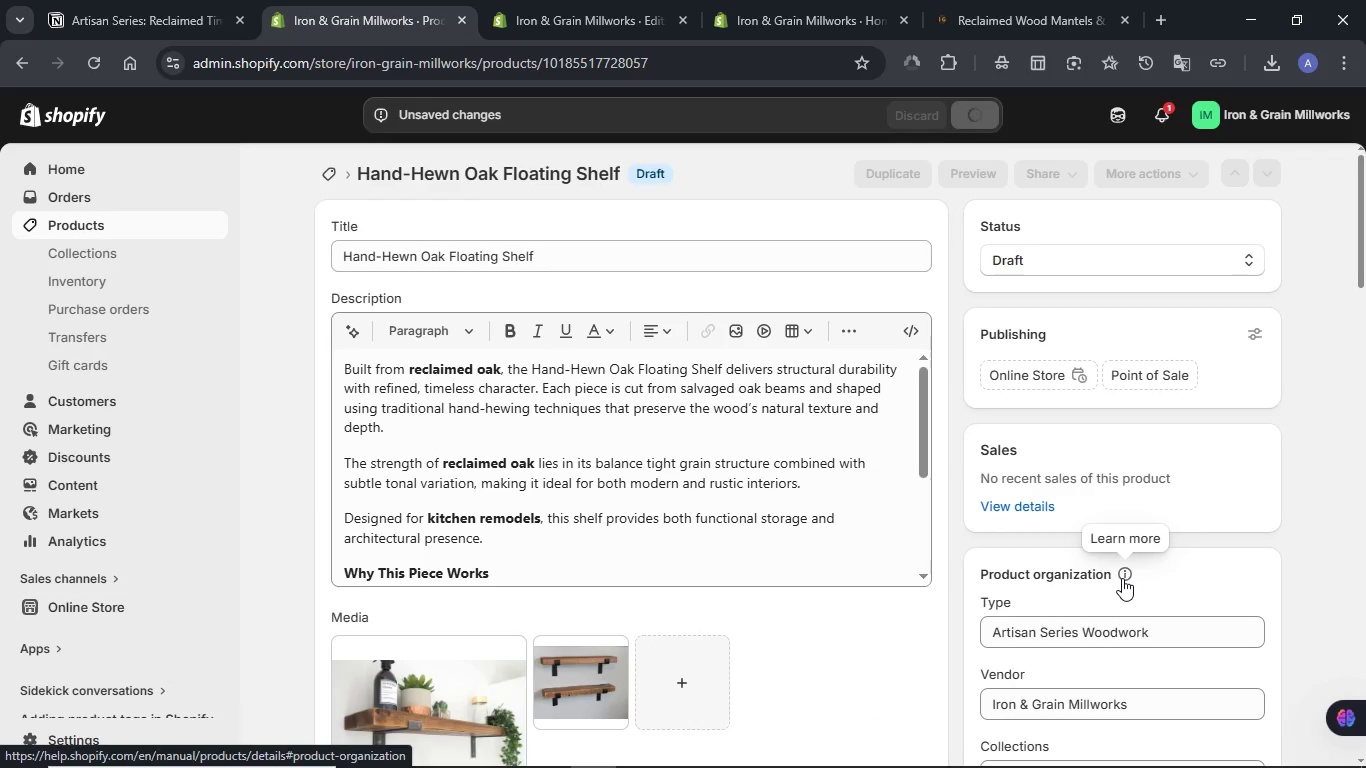 
left_click([1062, 267])
 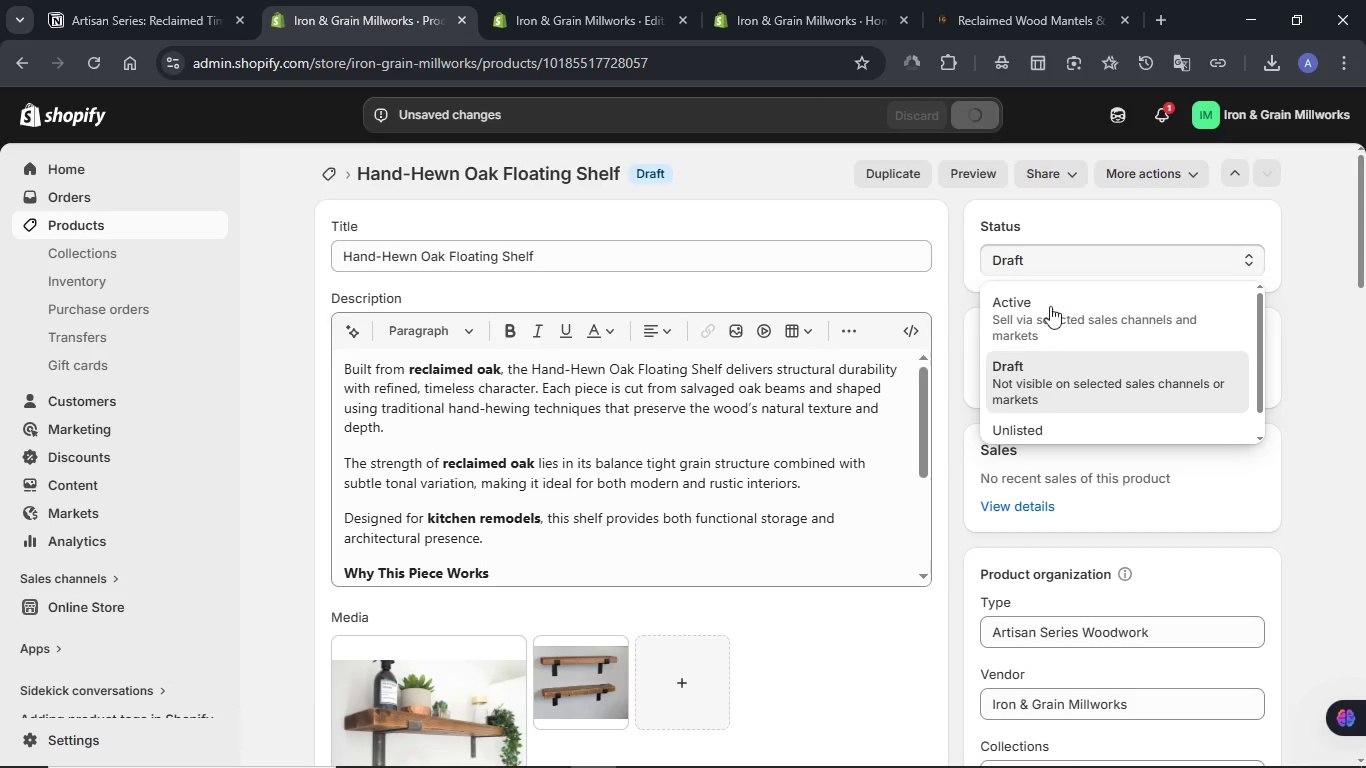 
left_click([1049, 313])
 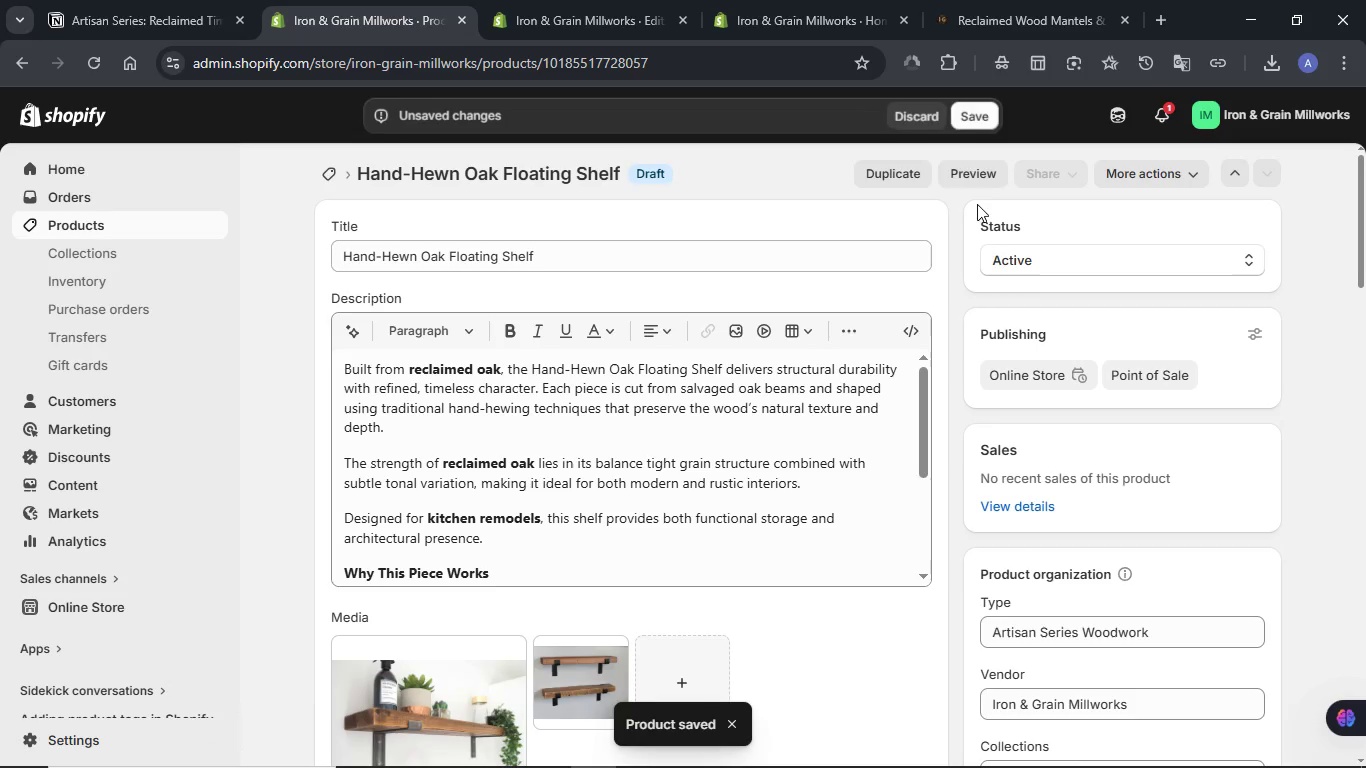 
left_click([981, 123])
 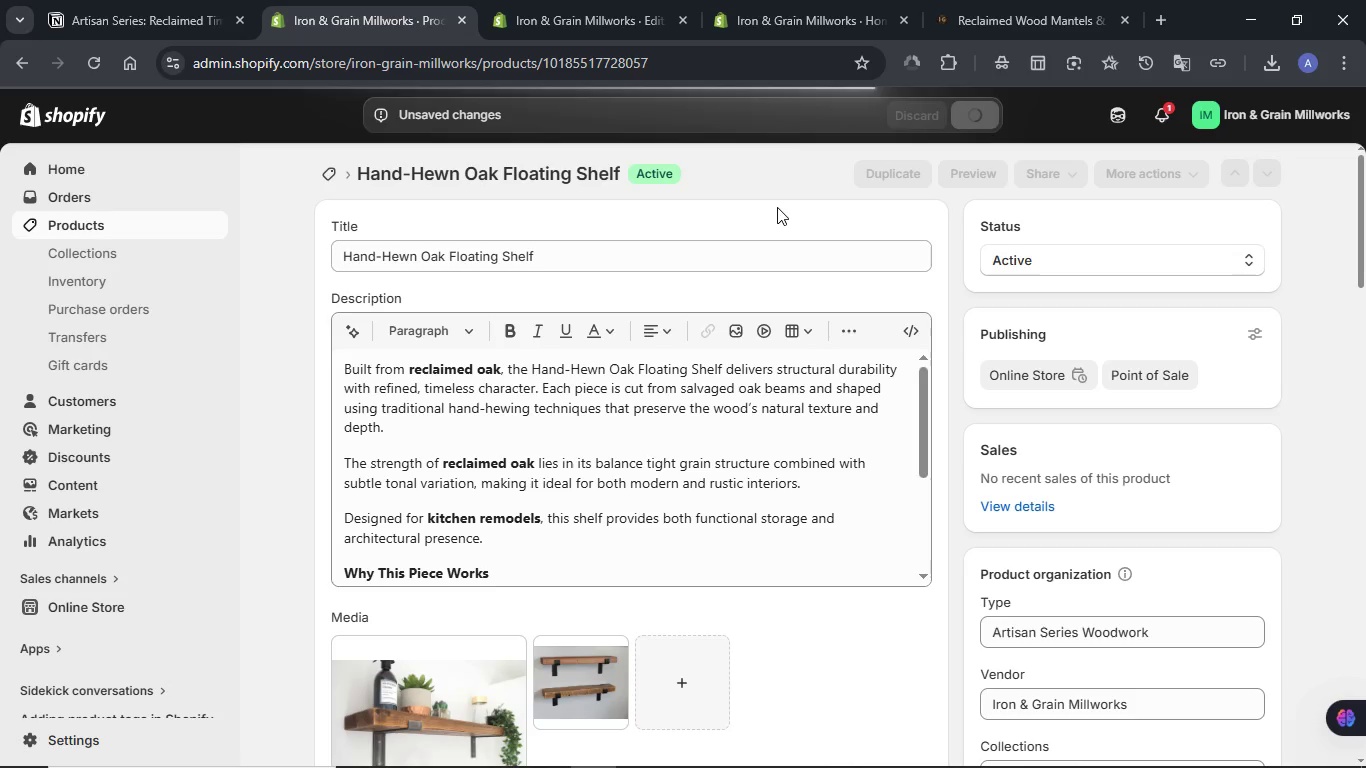 
wait(13.89)
 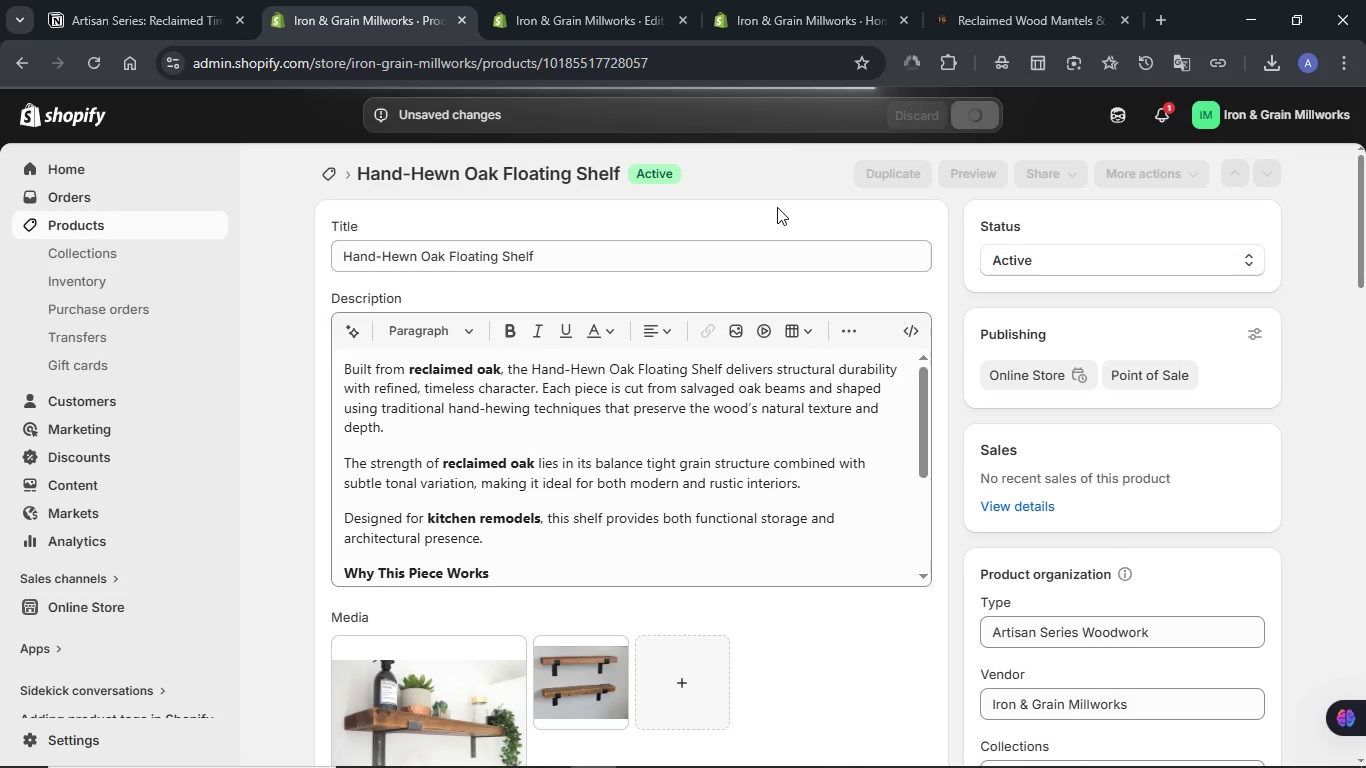 
scroll: coordinate [781, 249], scroll_direction: down, amount: 5.0
 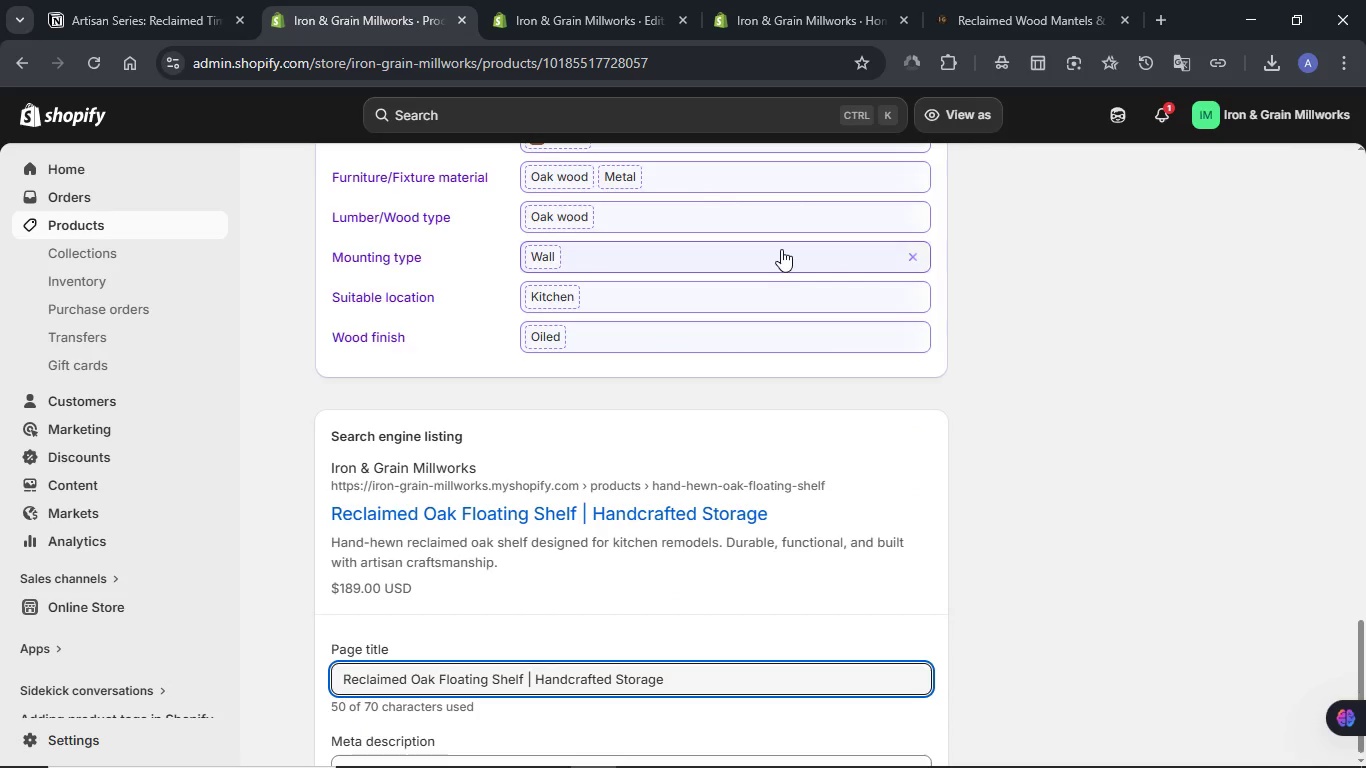 
scroll: coordinate [781, 249], scroll_direction: up, amount: 6.0
 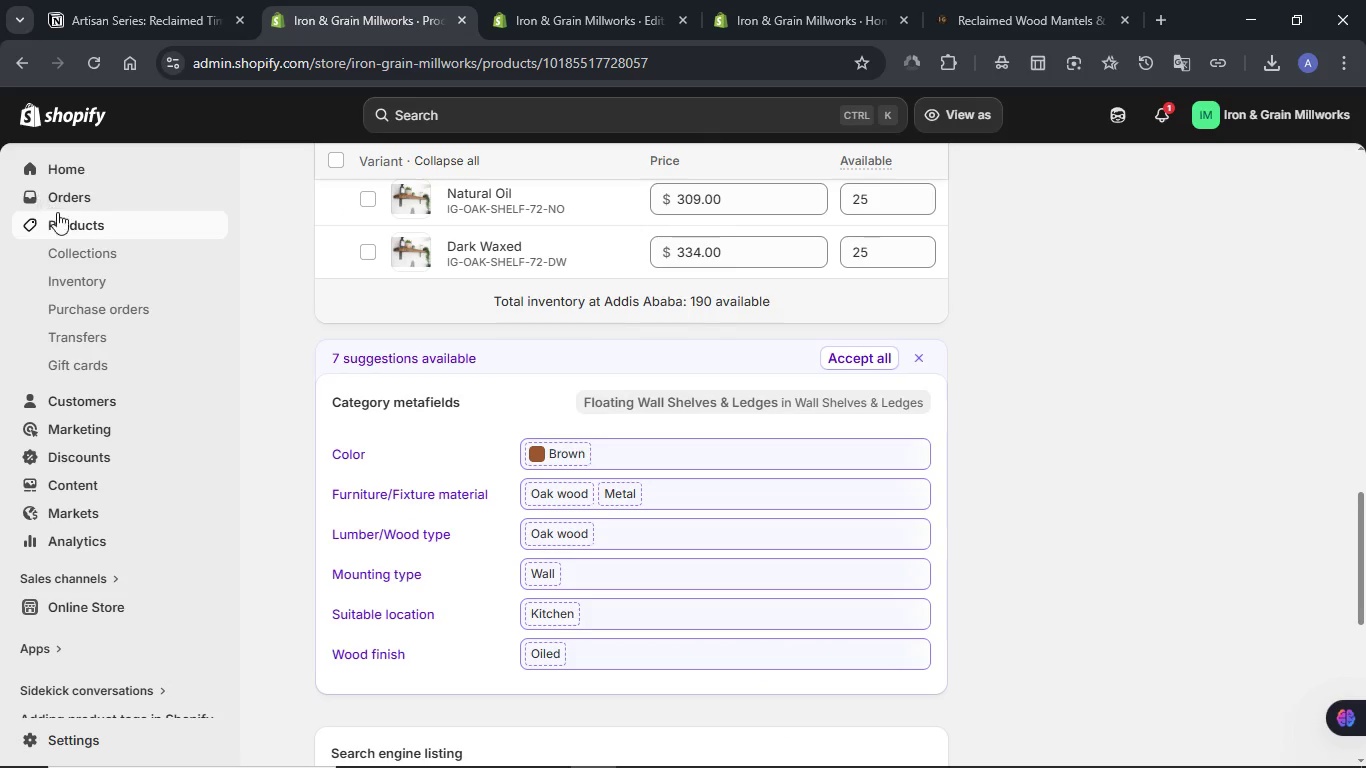 
left_click([74, 233])
 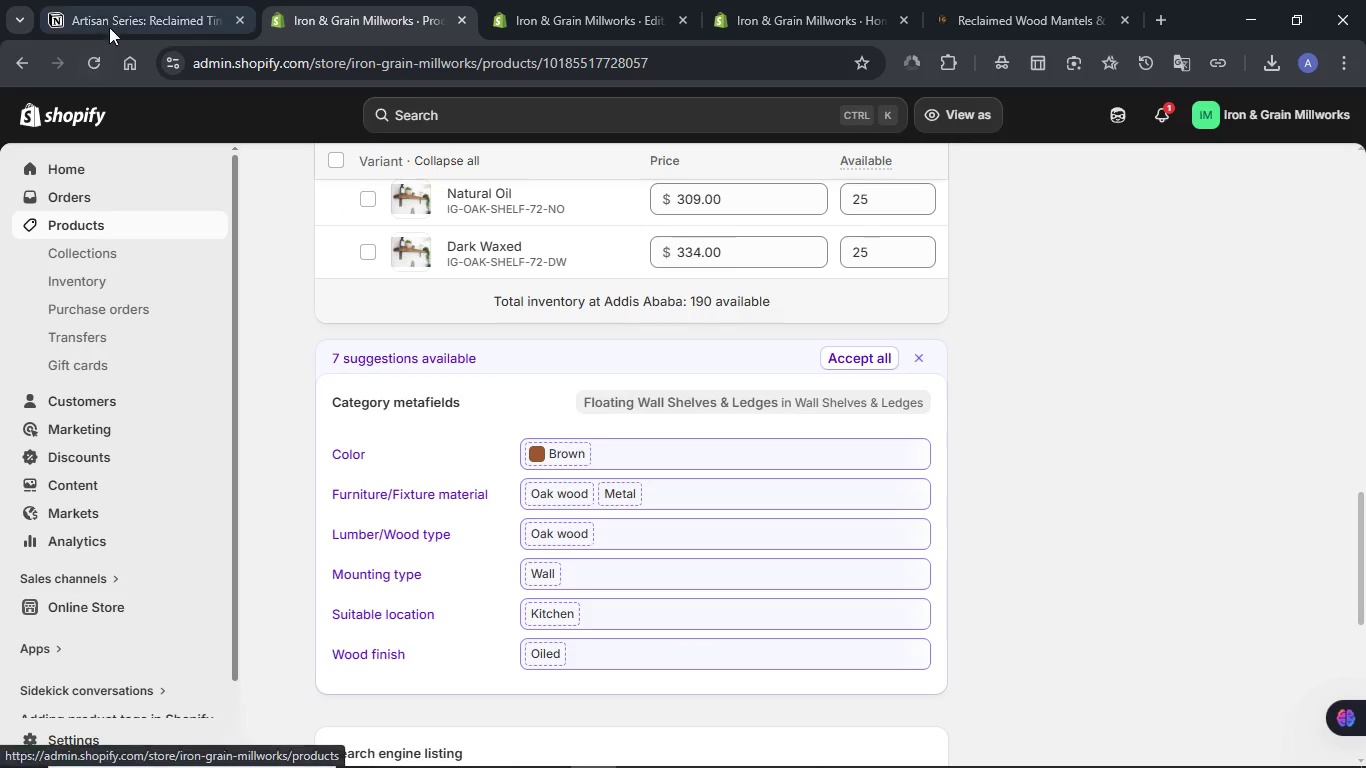 
left_click([115, 17])
 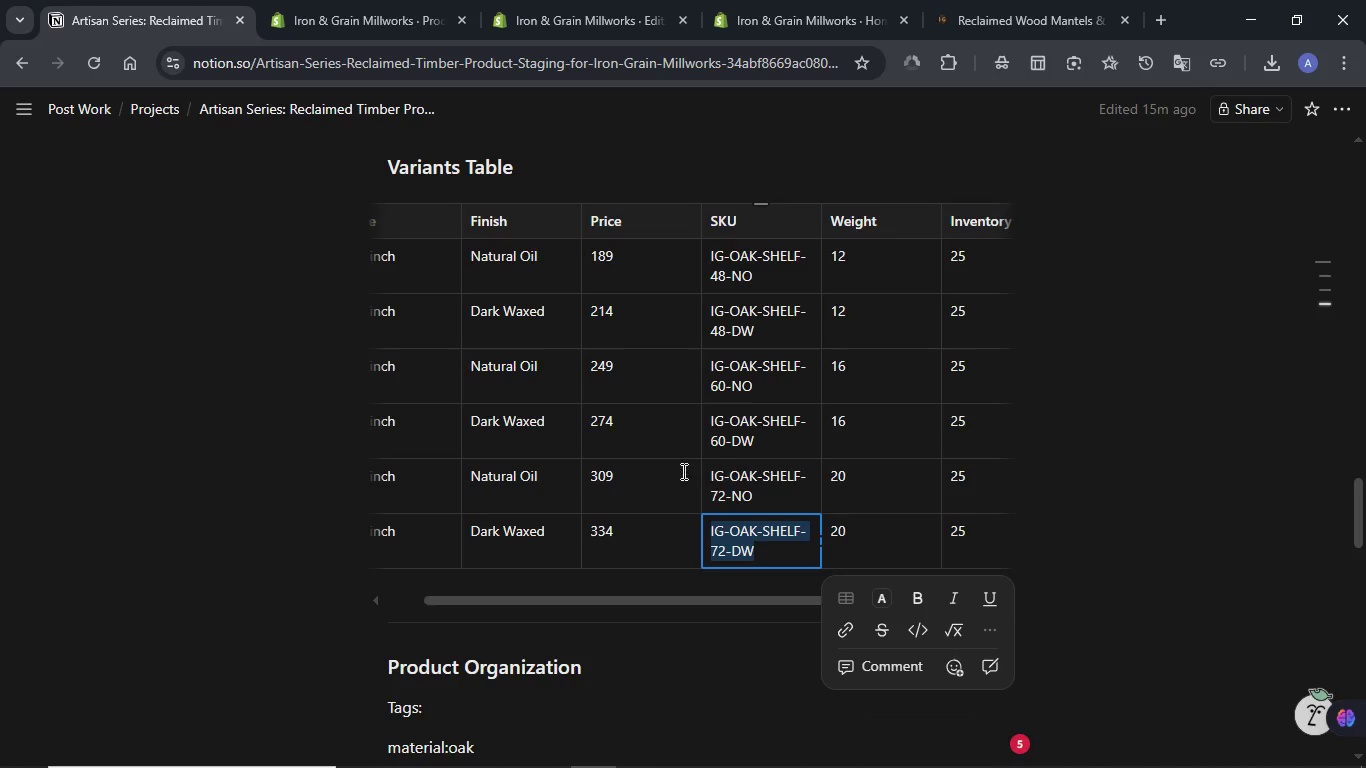 
scroll: coordinate [449, 445], scroll_direction: up, amount: 11.0
 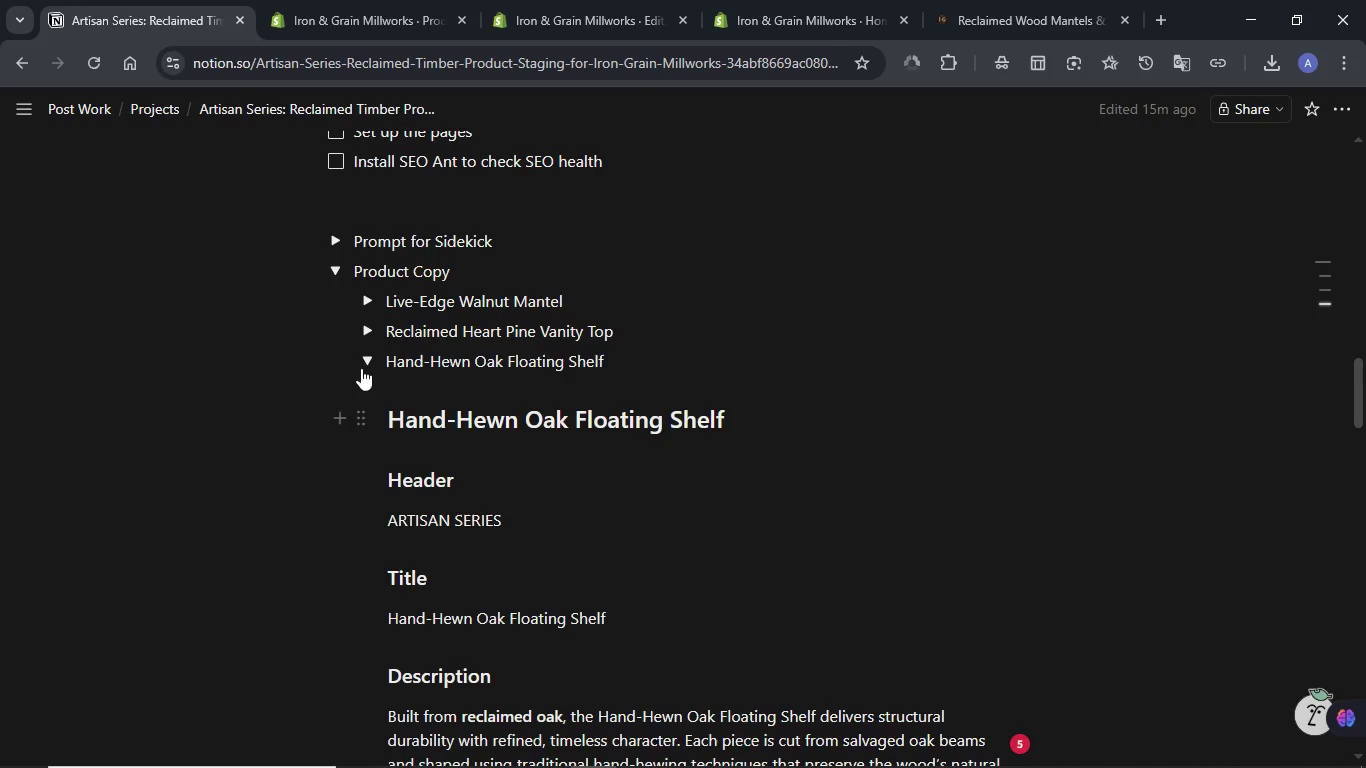 
left_click([365, 363])
 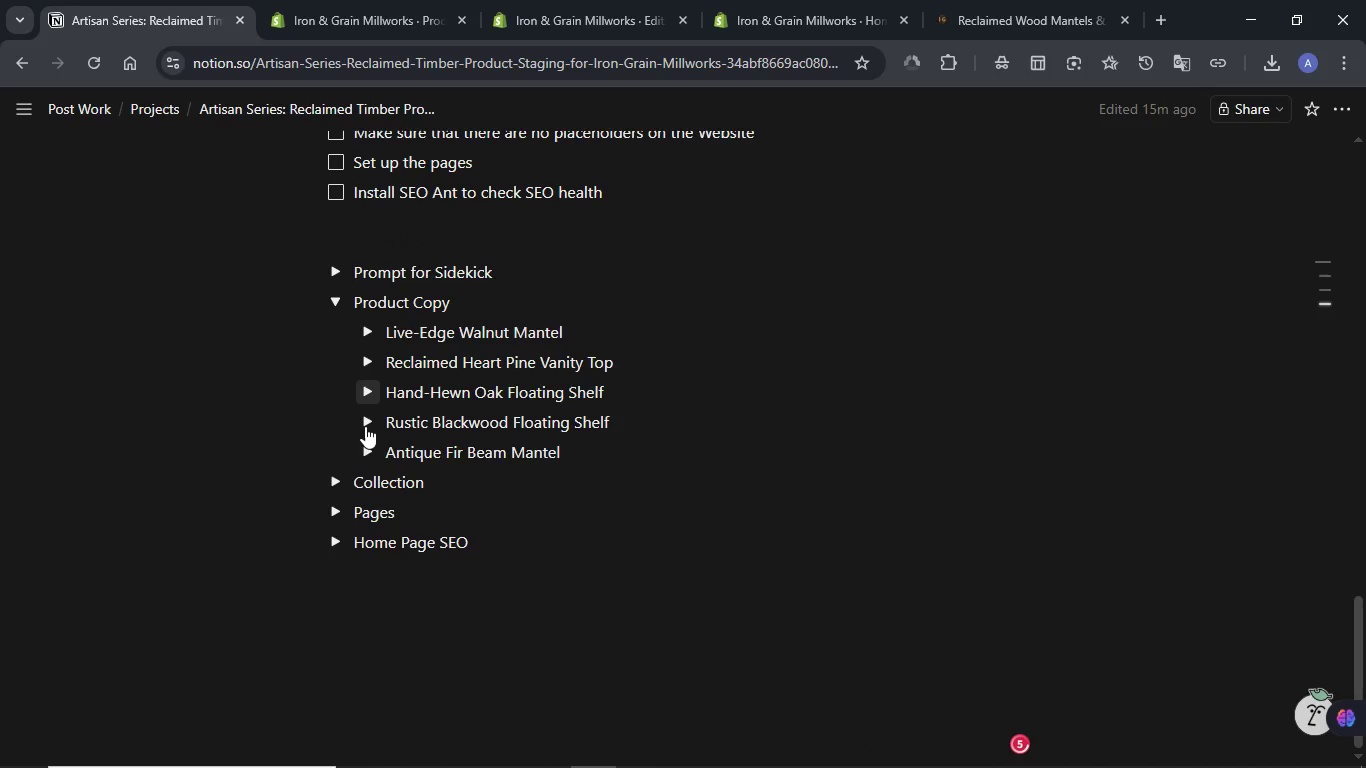 
left_click([365, 423])
 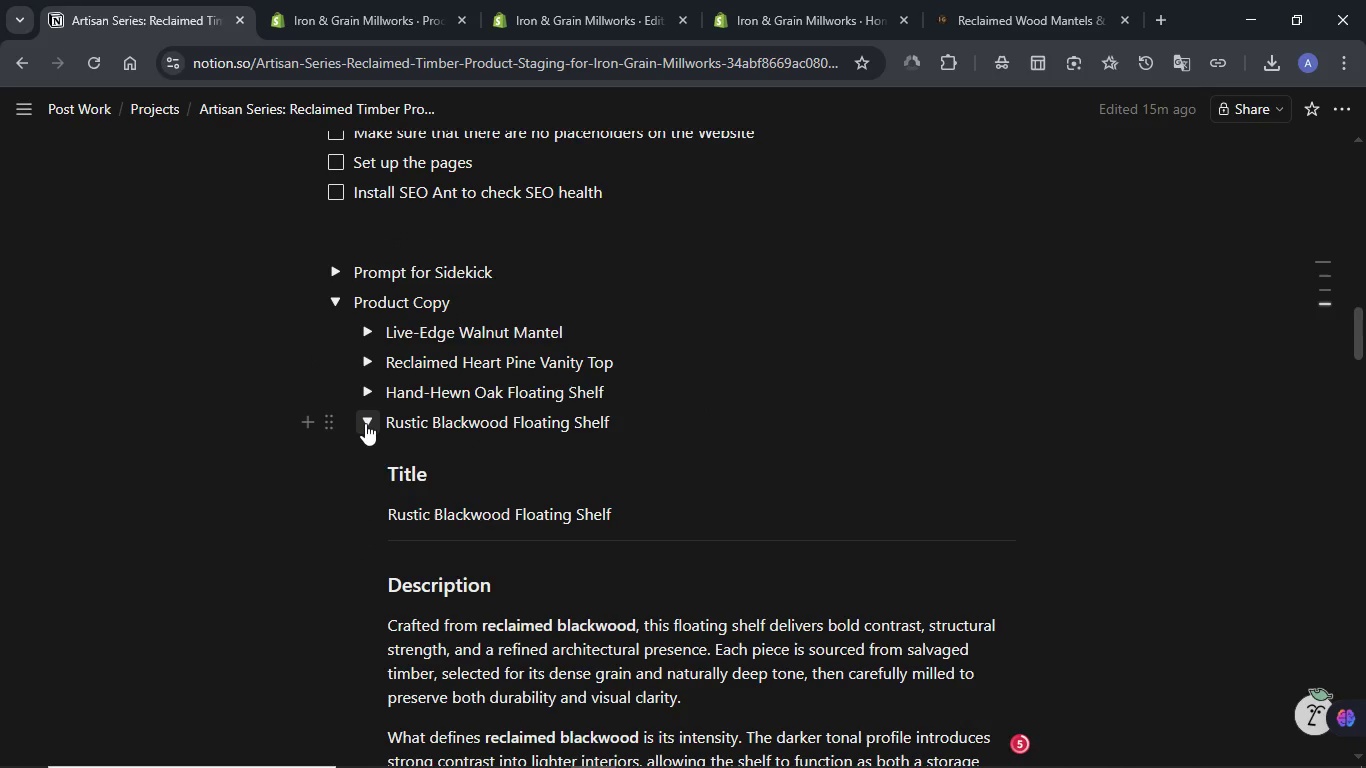 
scroll: coordinate [593, 422], scroll_direction: down, amount: 1.0
 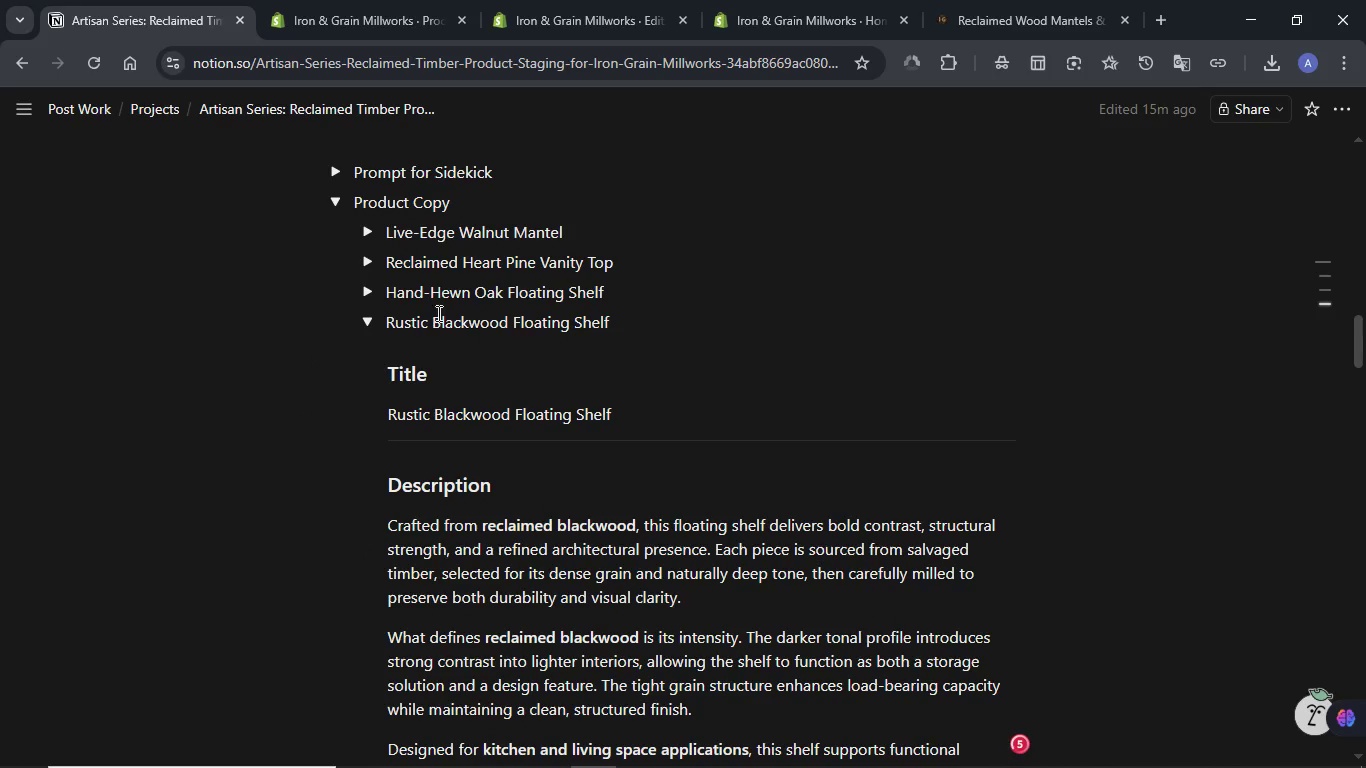 
left_click([370, 301])
 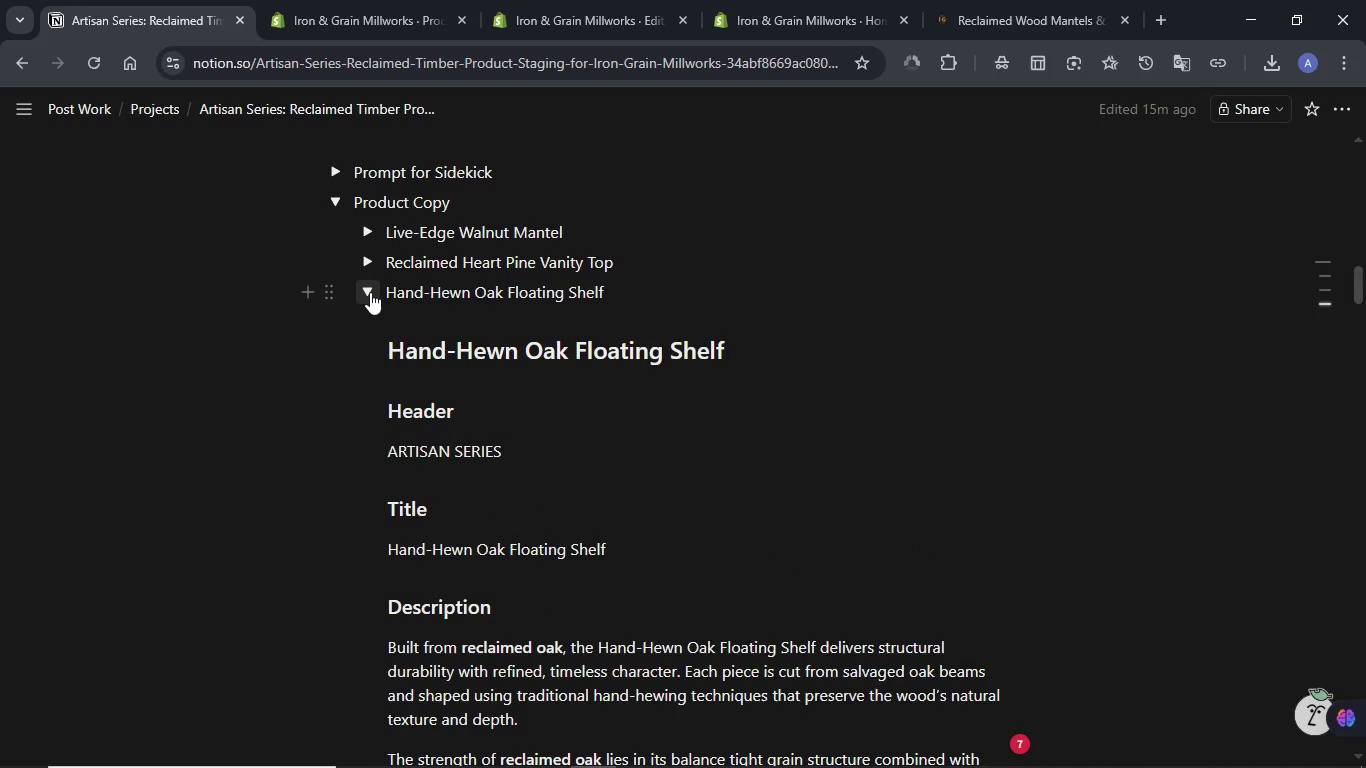 
left_click([370, 292])
 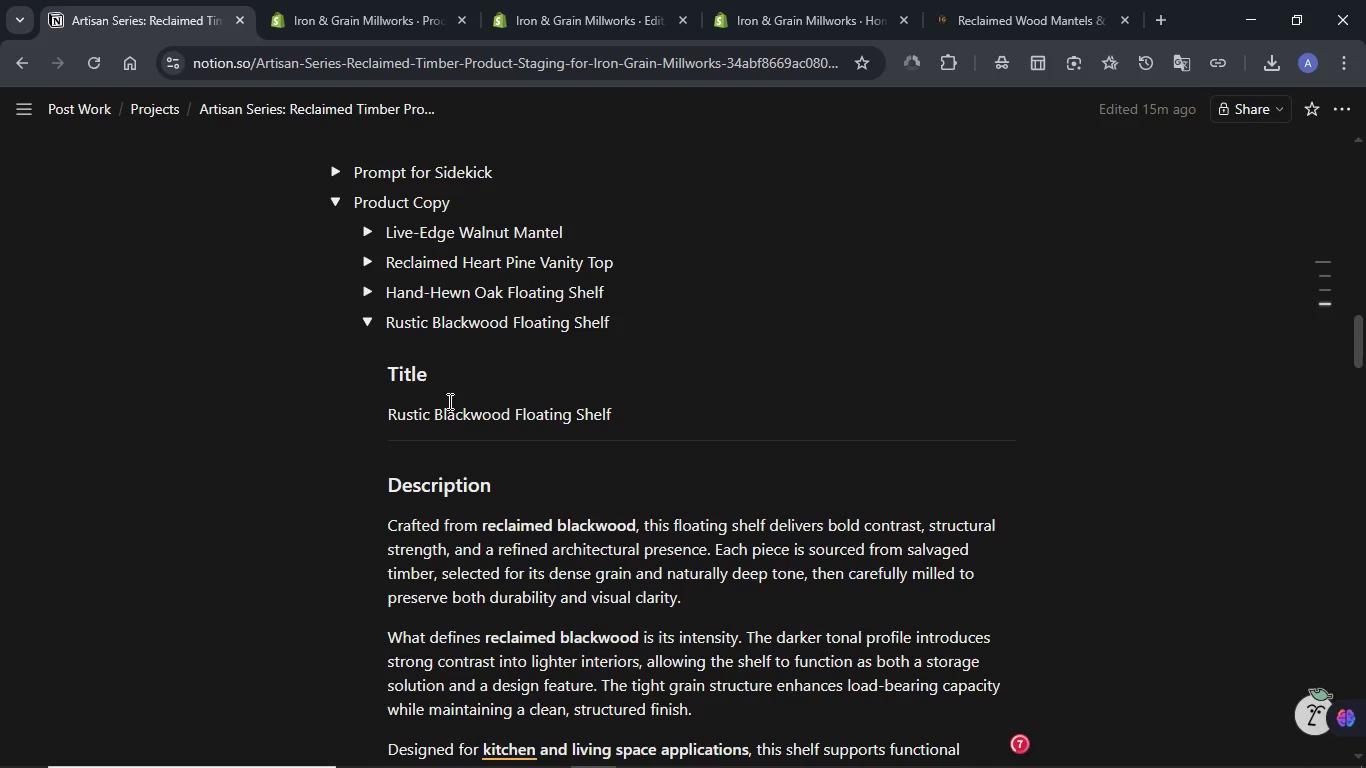 
double_click([461, 410])
 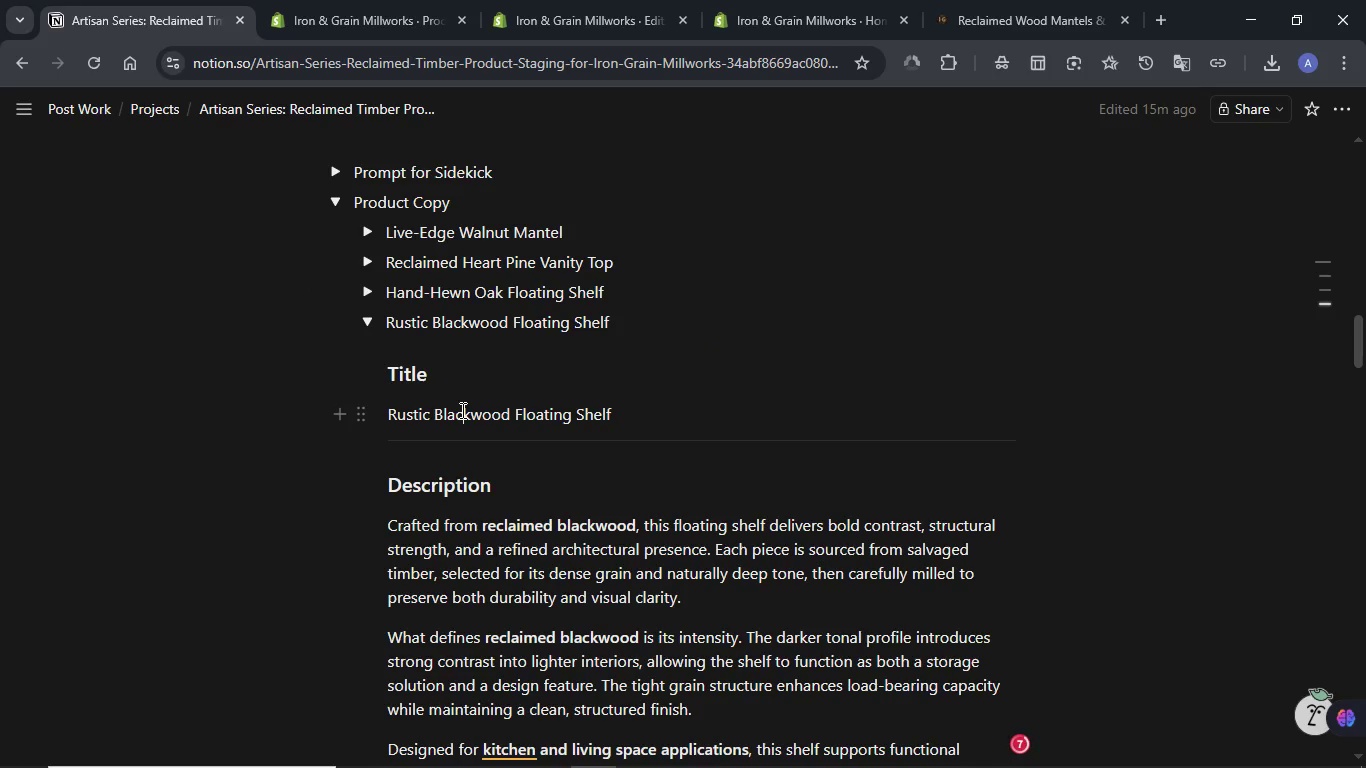 
triple_click([461, 410])
 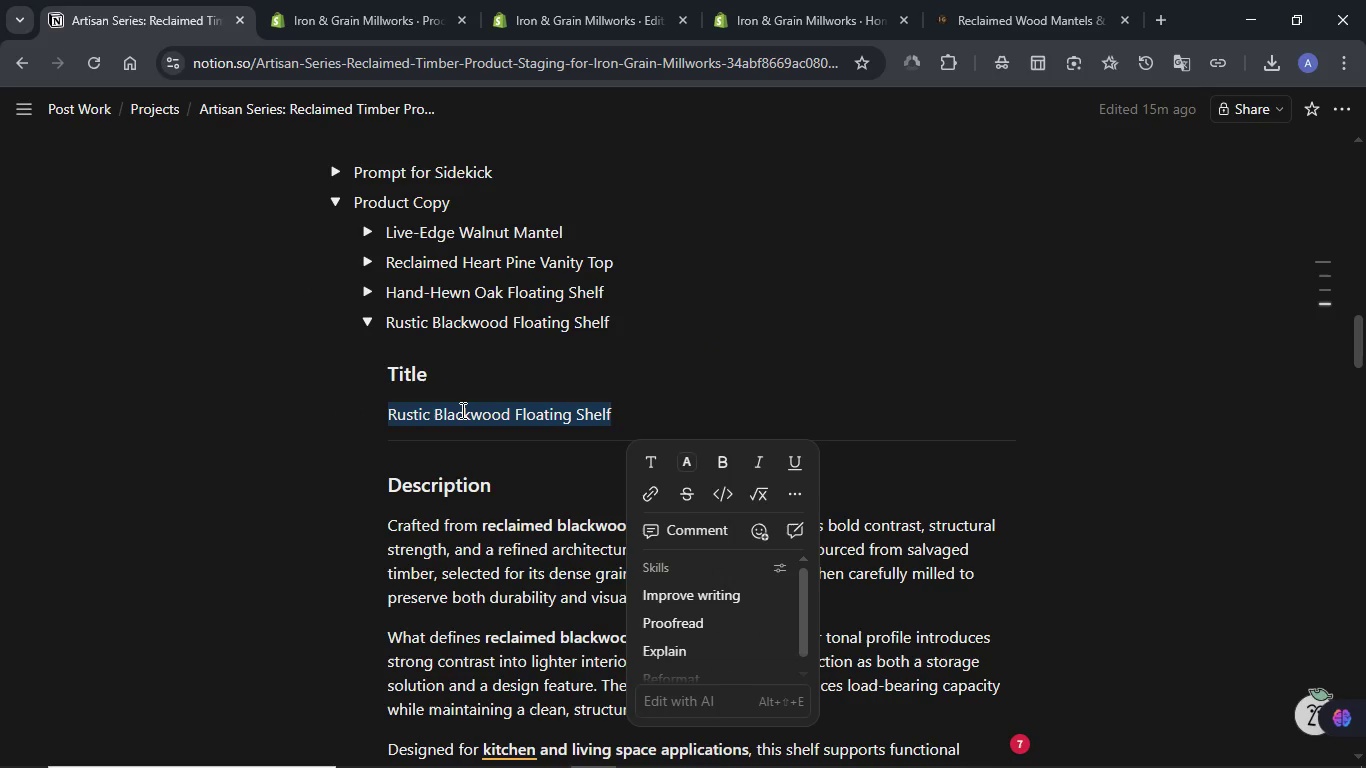 
key(Control+C)
 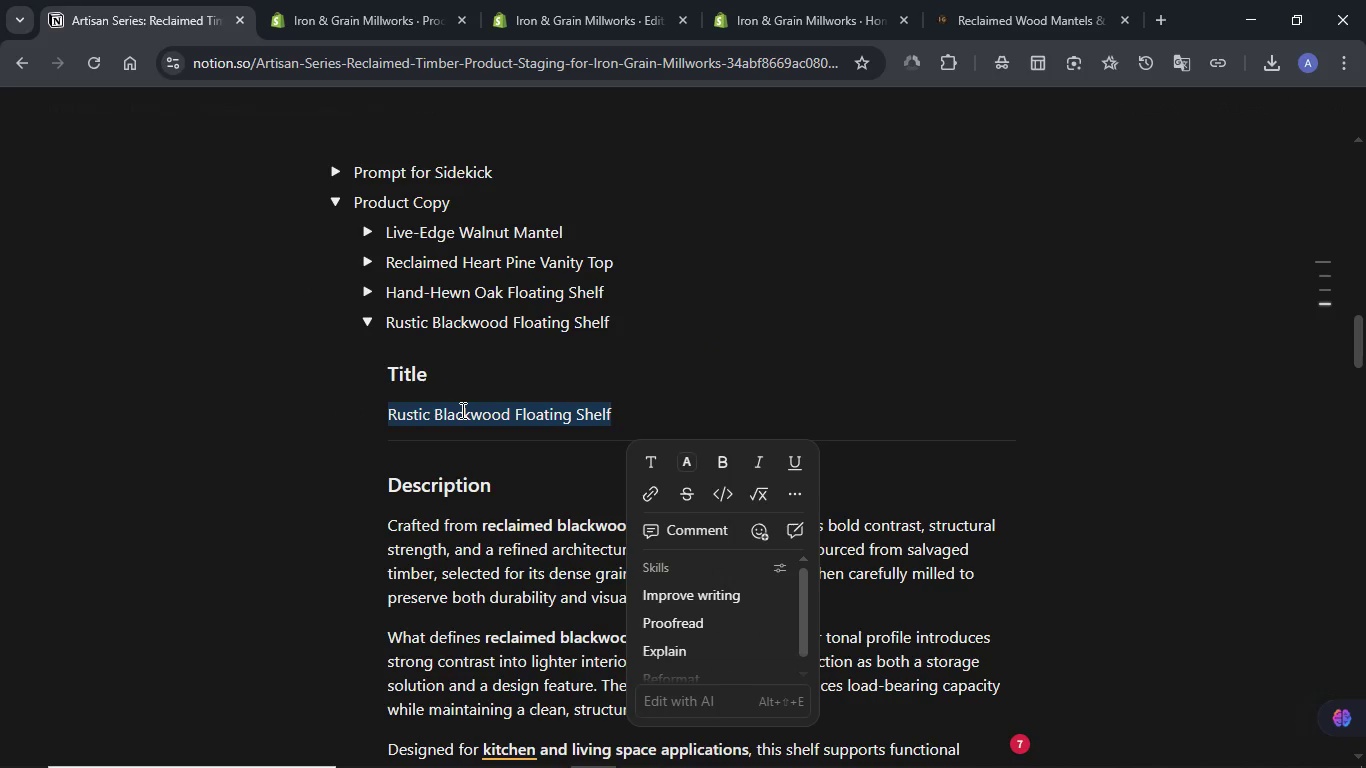 
scroll: coordinate [461, 410], scroll_direction: down, amount: 1.0
 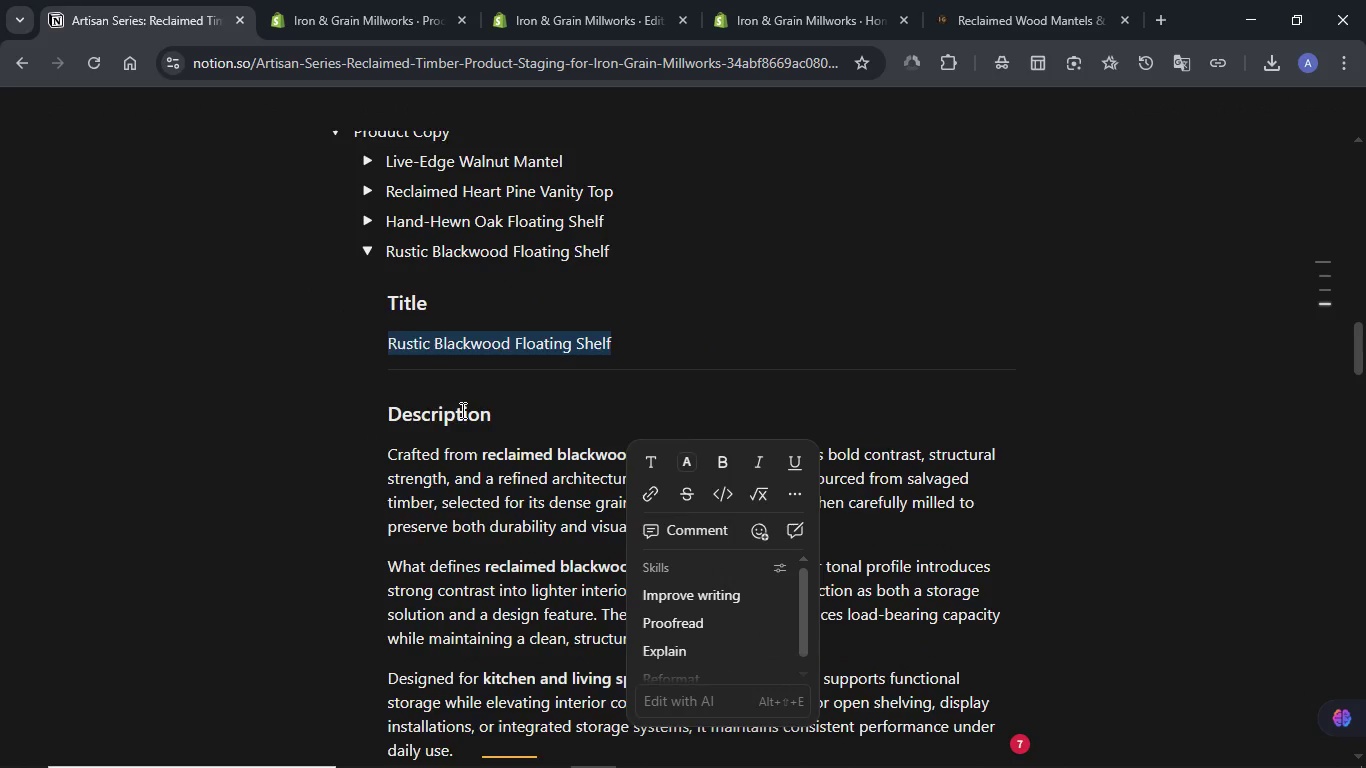 
left_click([430, 428])
 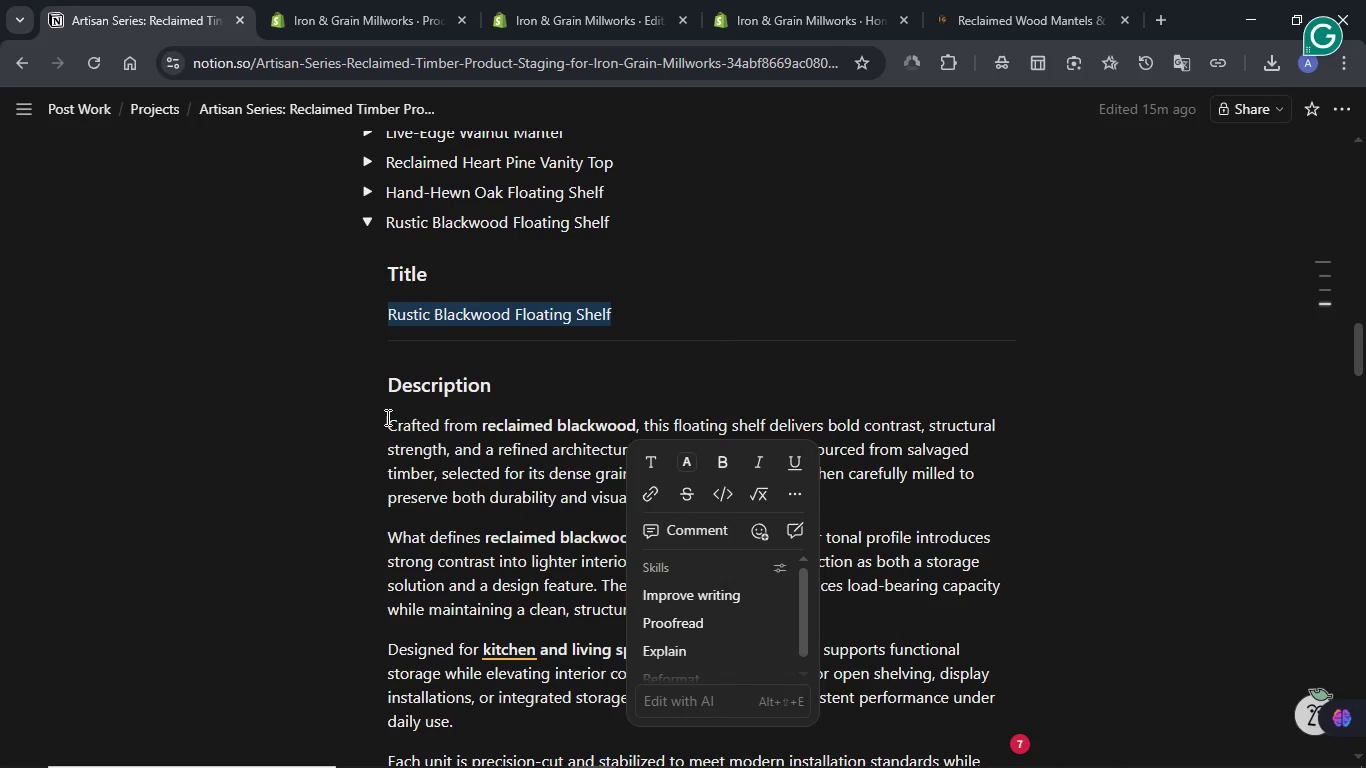 
left_click([386, 417])
 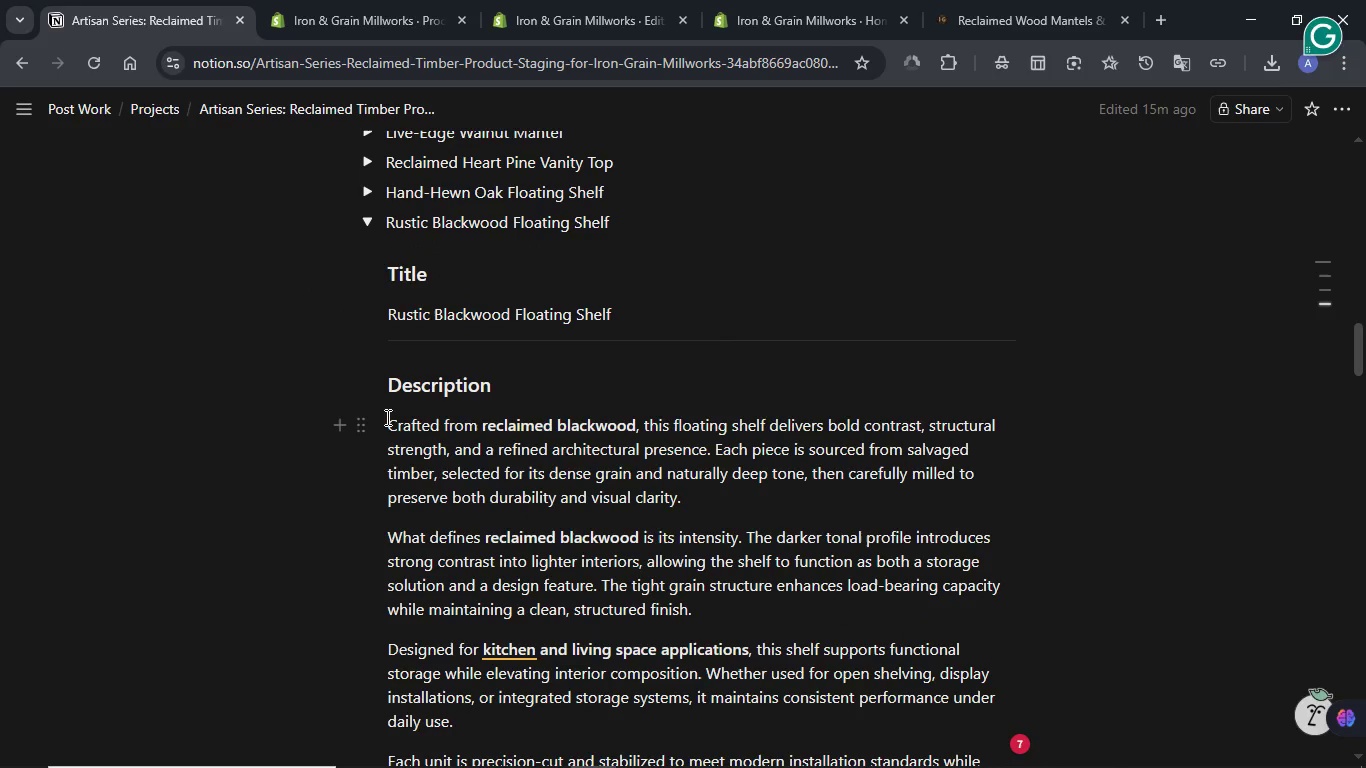 
key(Shift+ArrowDown)
 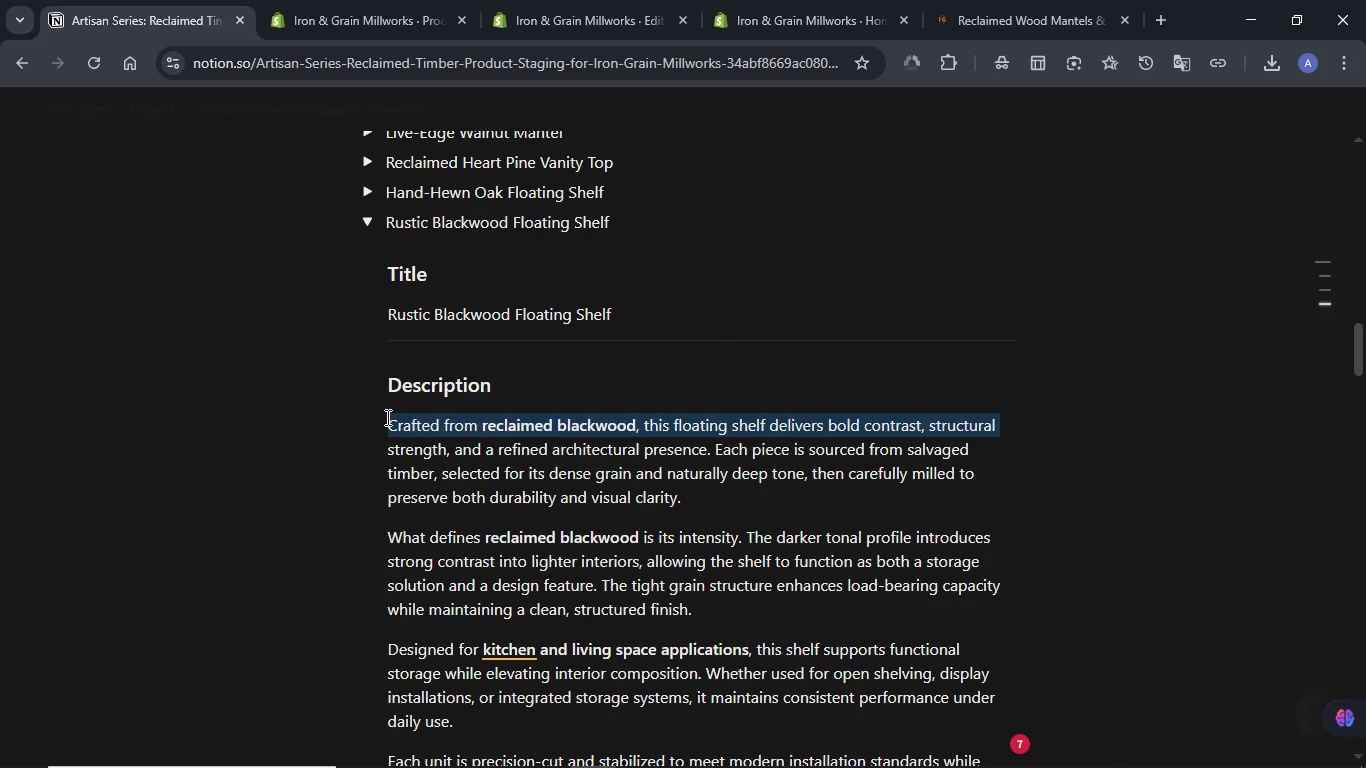 
hold_key(key=ArrowDown, duration=1.52)
 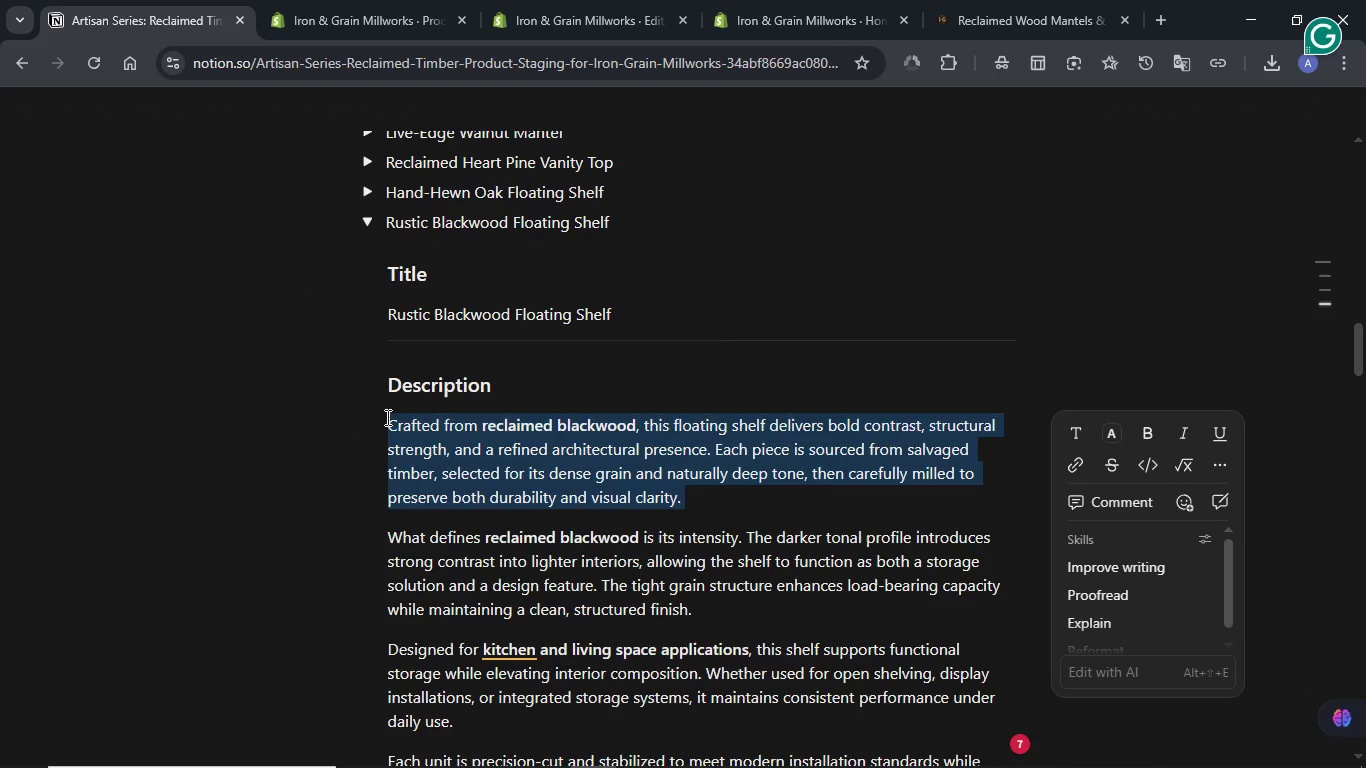 
key(Shift+ArrowDown)
 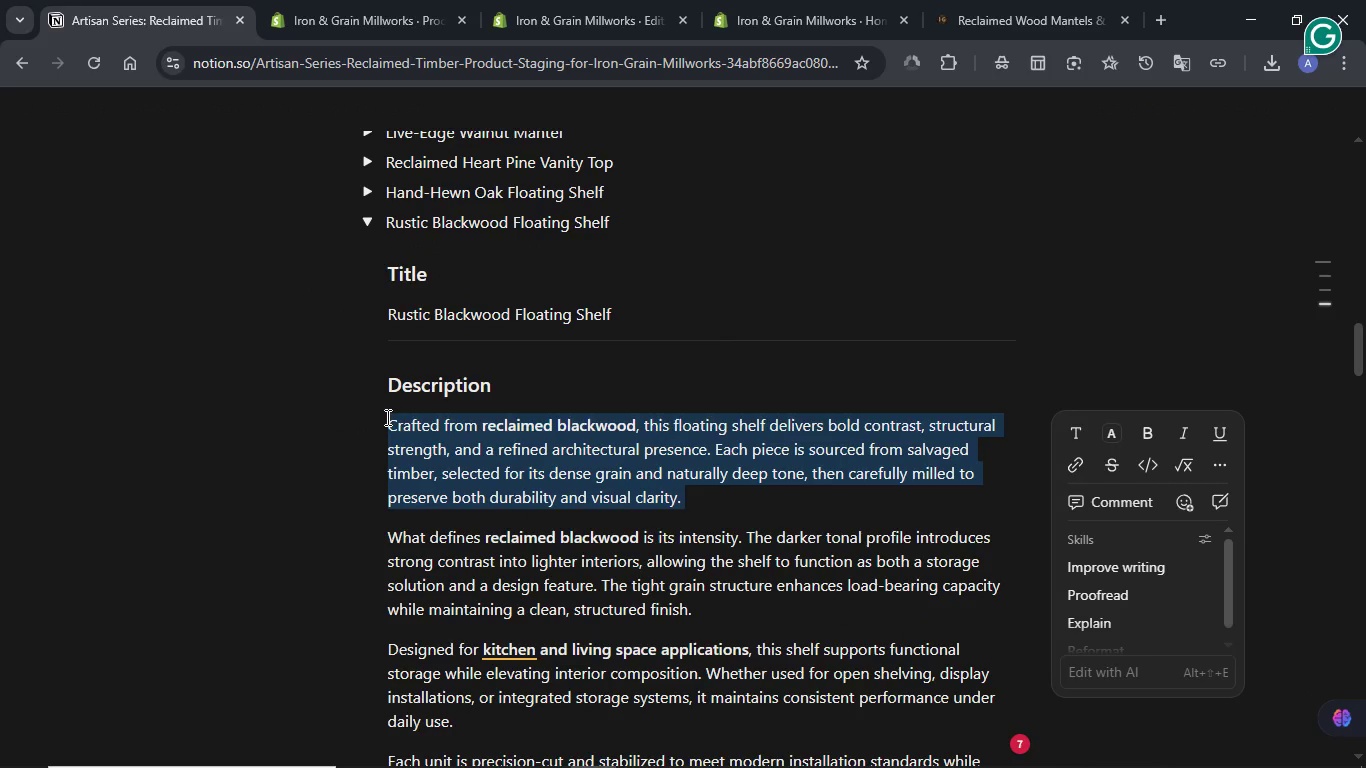 
key(Shift+ArrowDown)
 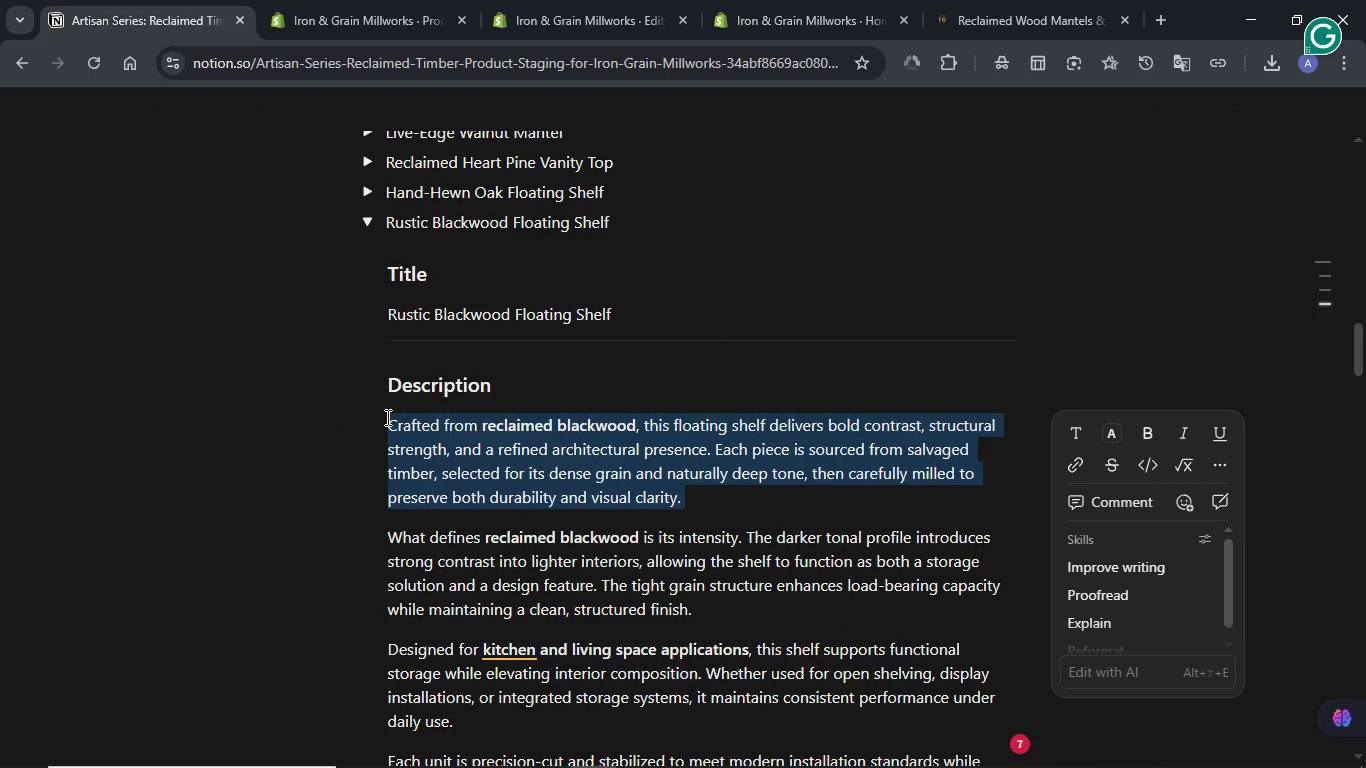 
hold_key(key=ArrowDown, duration=0.31)
 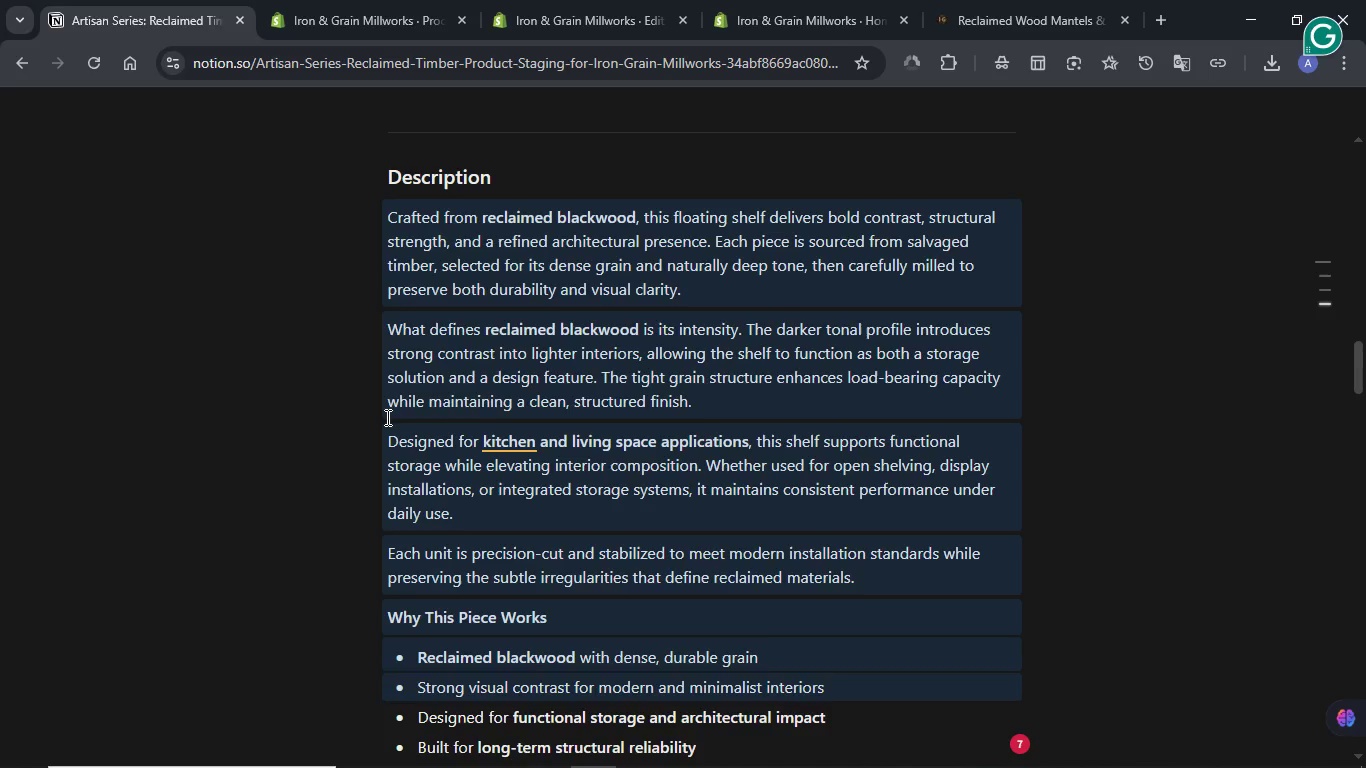 
key(Shift+ArrowDown)
 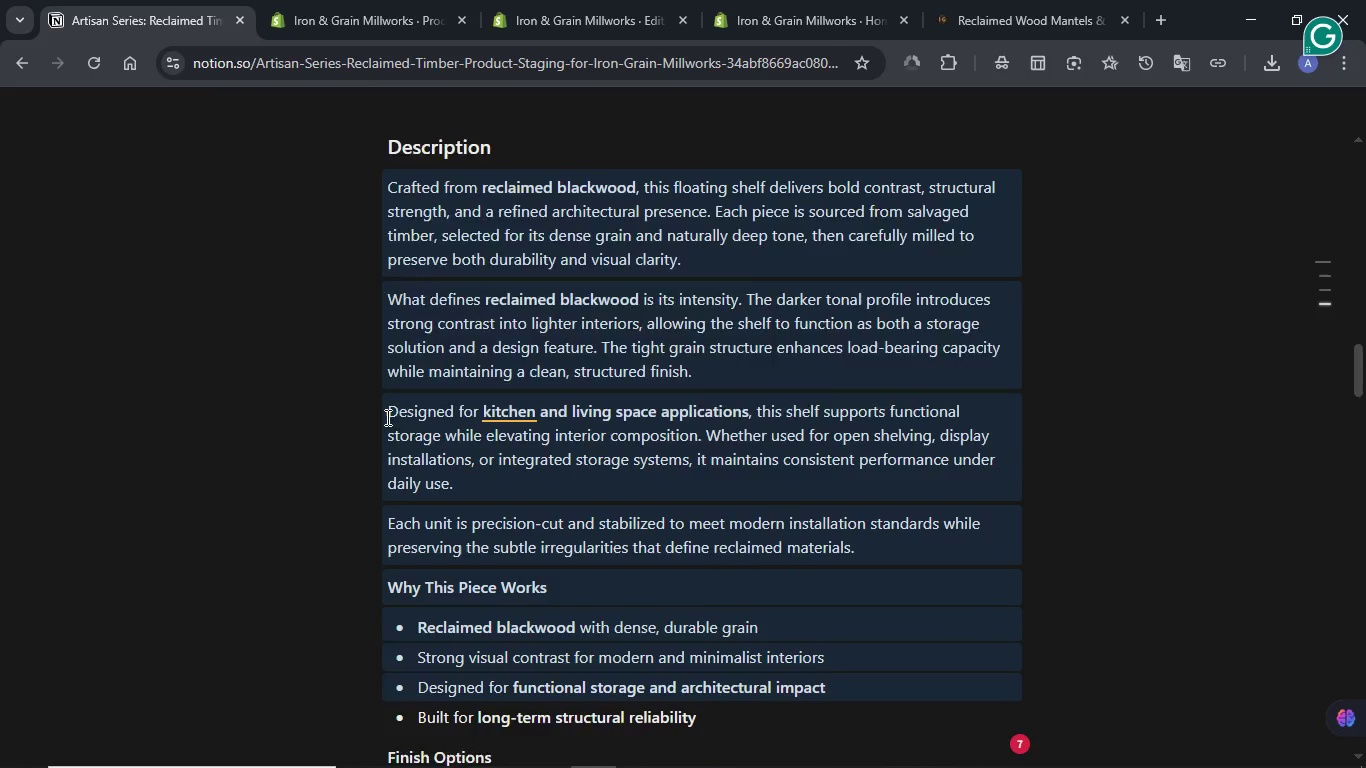 
key(Shift+ArrowDown)
 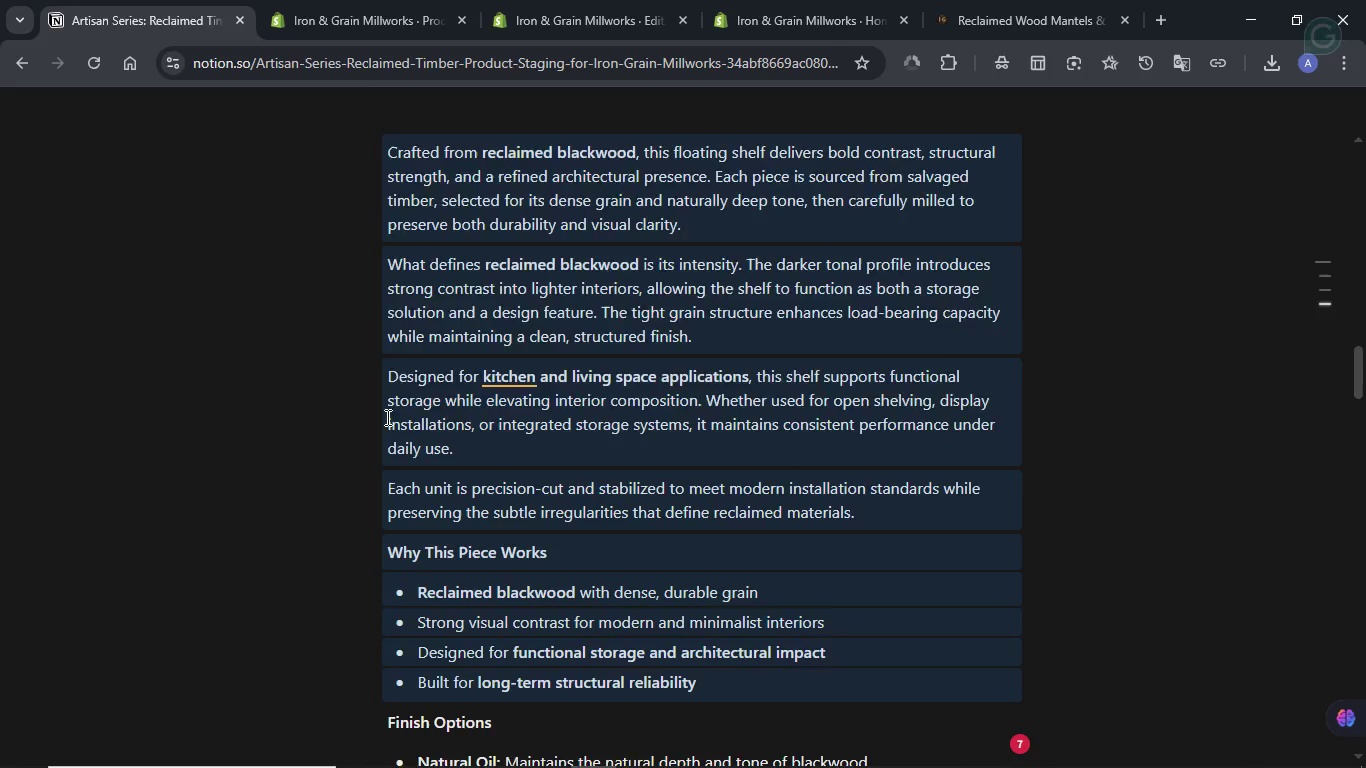 
key(Shift+ArrowDown)
 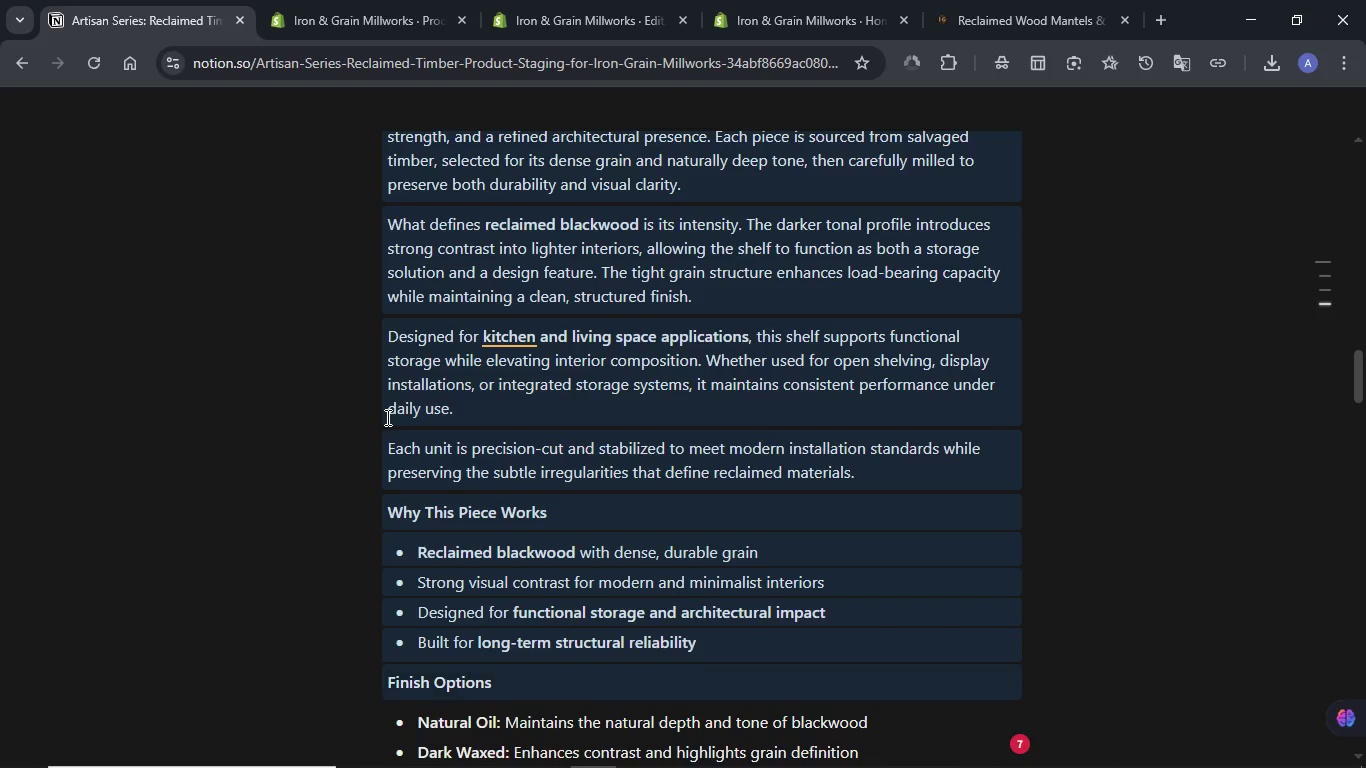 
key(Shift+ArrowDown)
 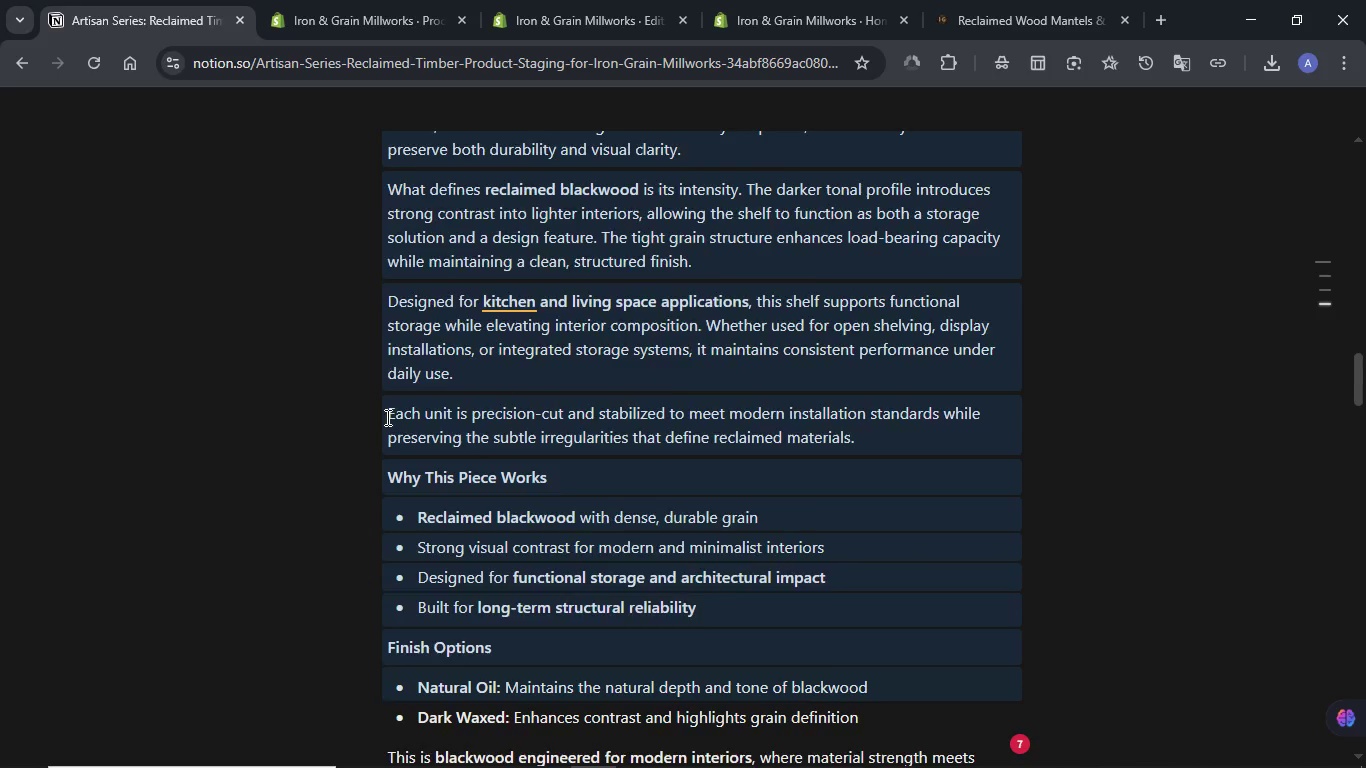 
key(Shift+ArrowDown)
 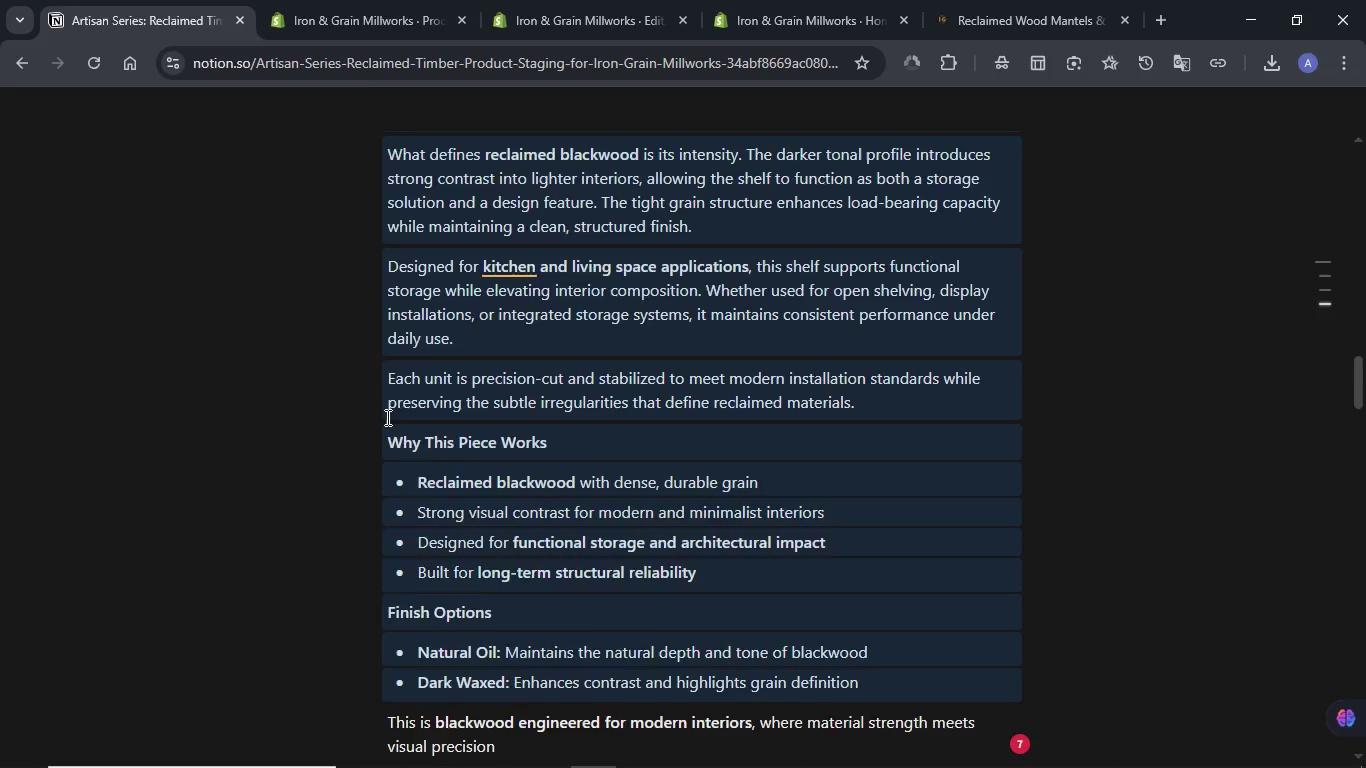 
key(Shift+ArrowDown)
 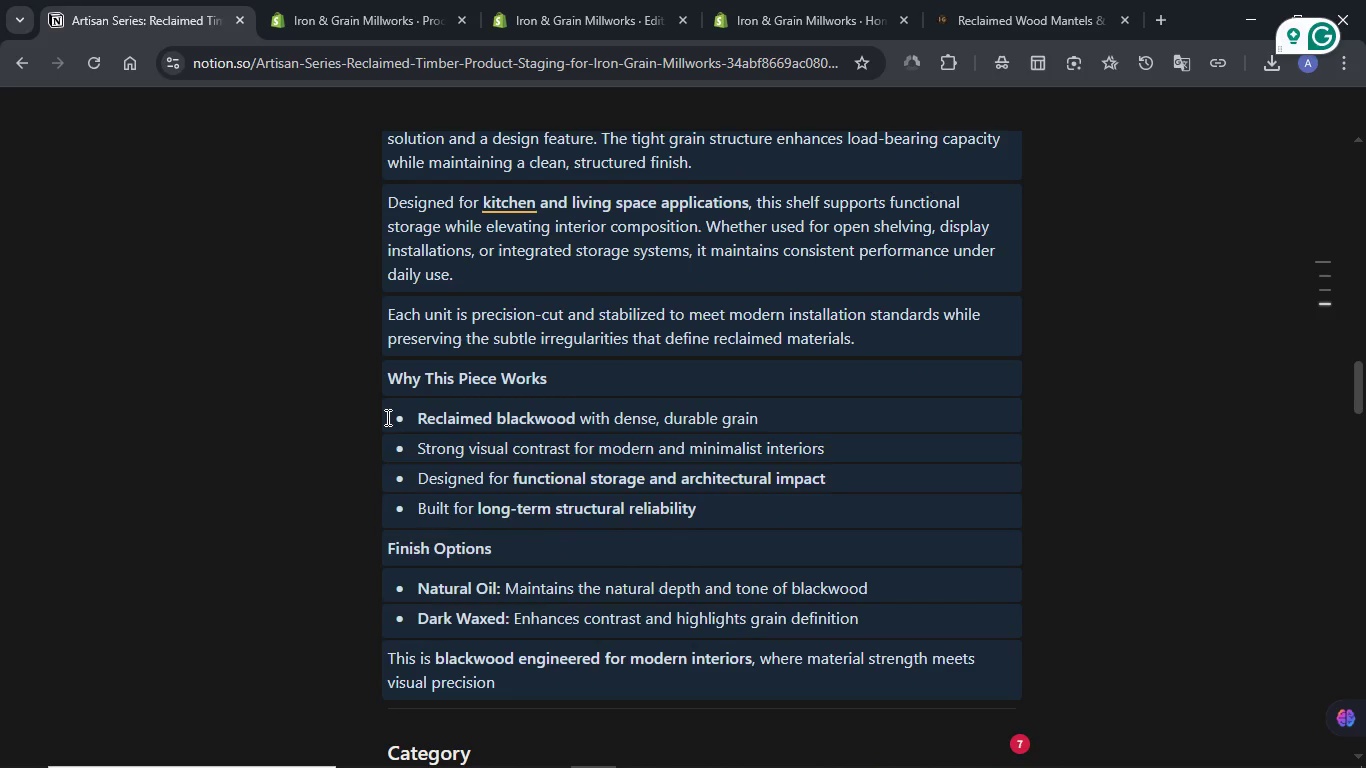 
key(Control+C)
 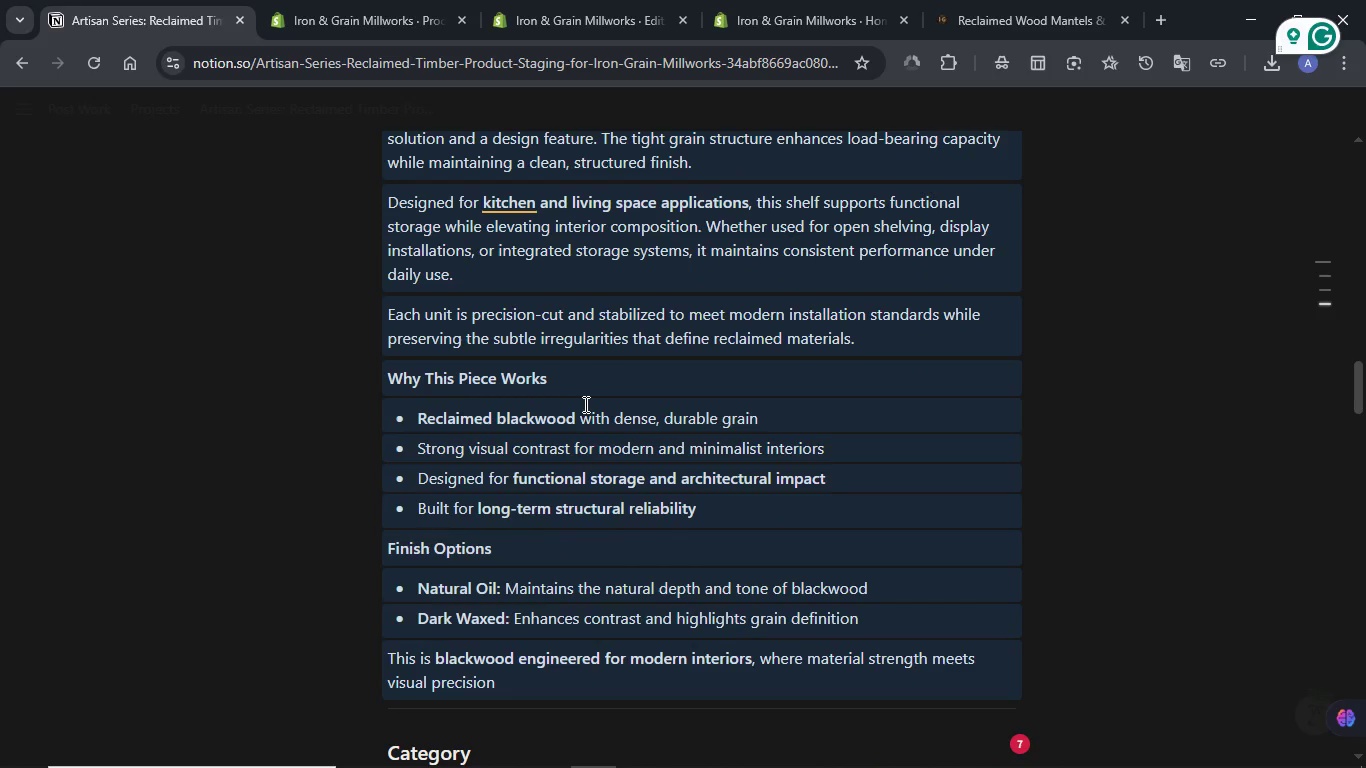 
scroll: coordinate [585, 404], scroll_direction: down, amount: 7.0
 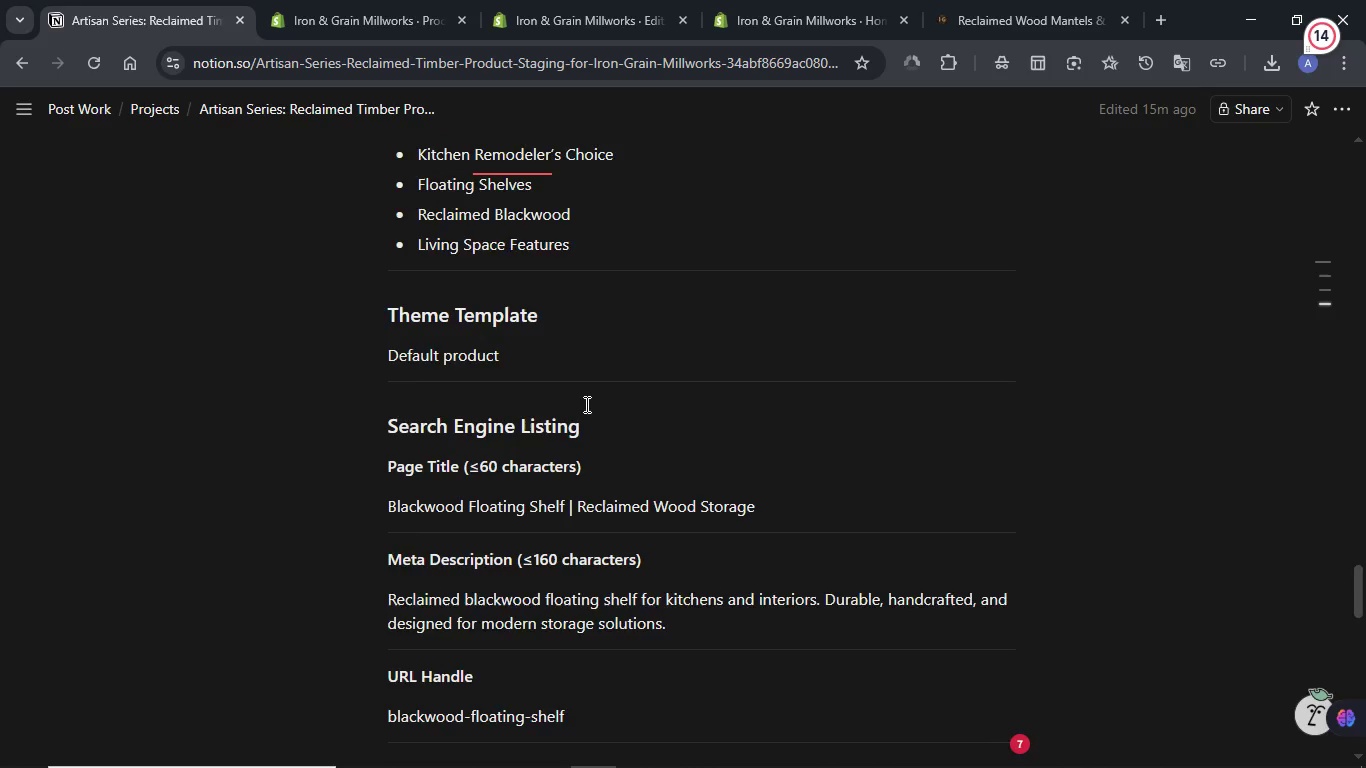 
scroll: coordinate [585, 404], scroll_direction: up, amount: 10.0
 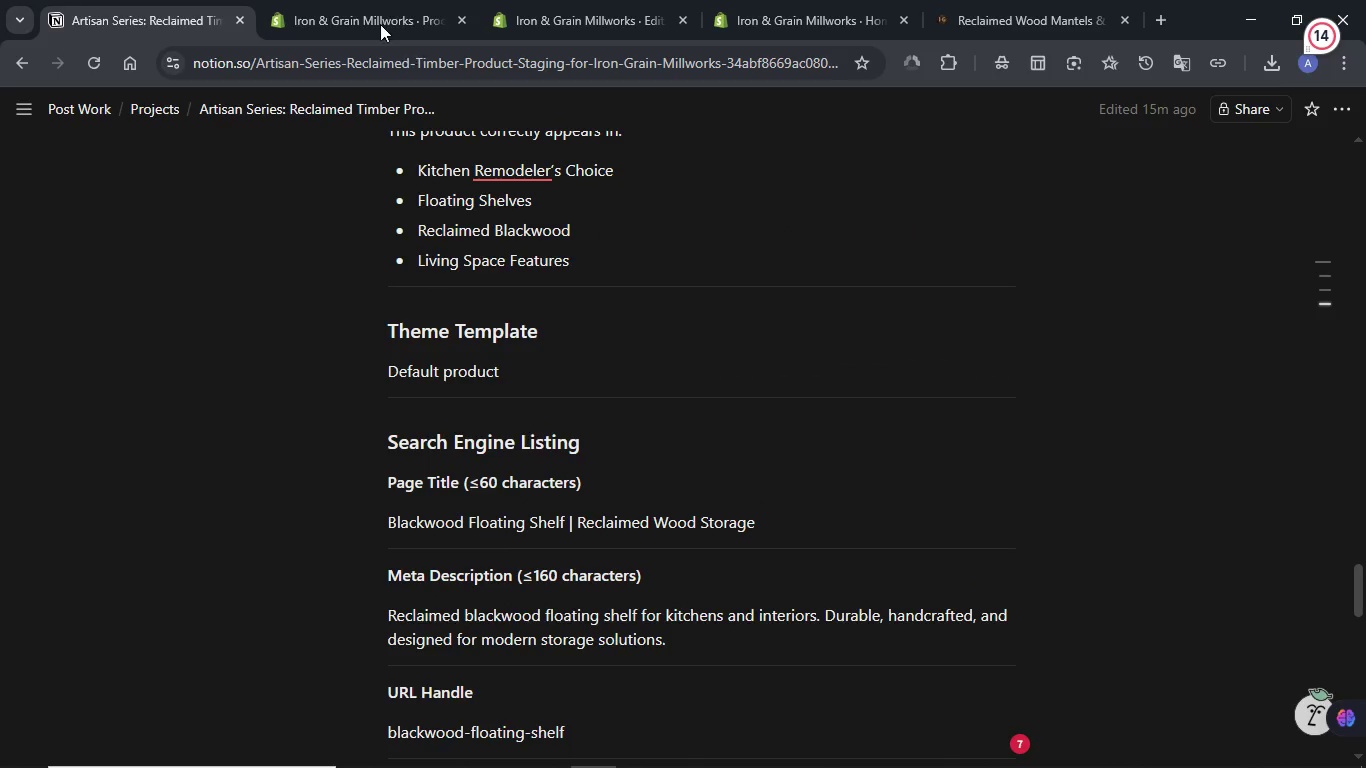 
left_click([349, 2])
 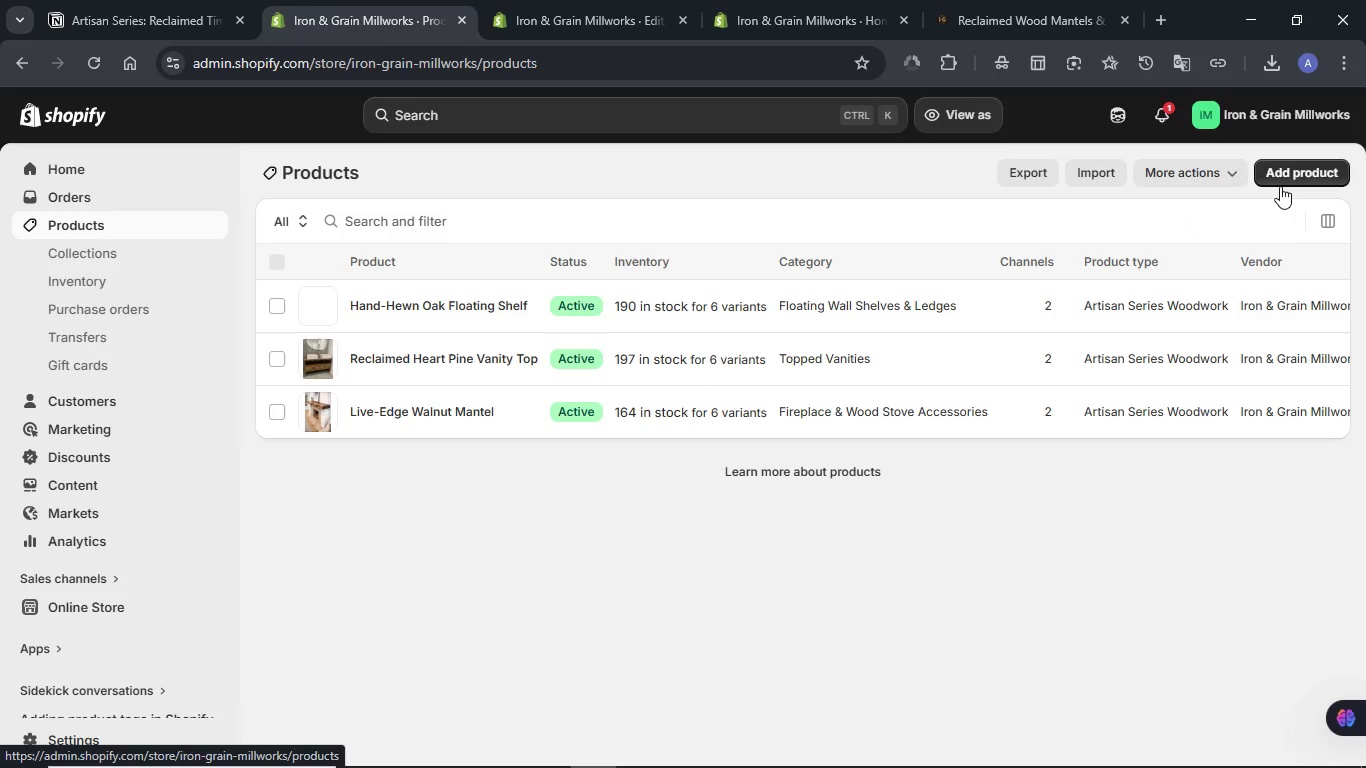 
wait(9.69)
 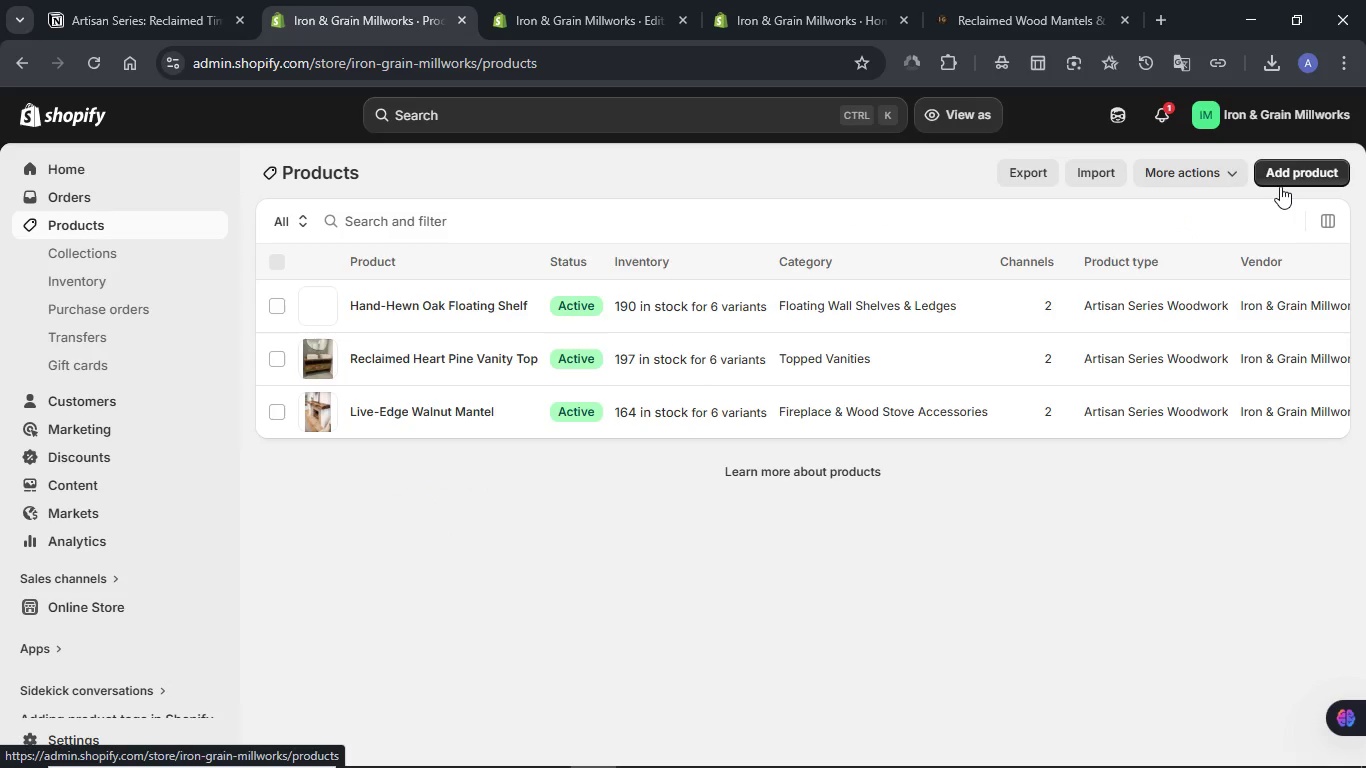 
left_click([90, 56])
 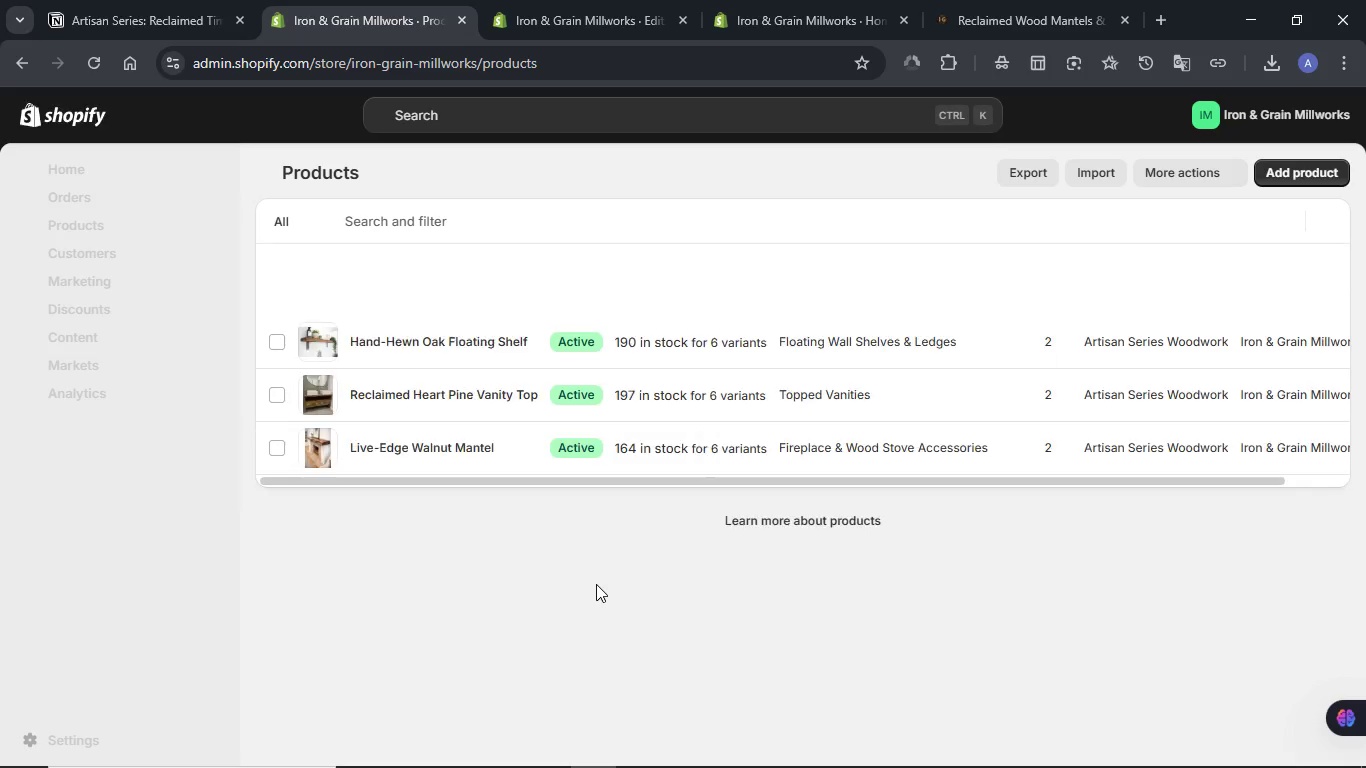 
wait(16.08)
 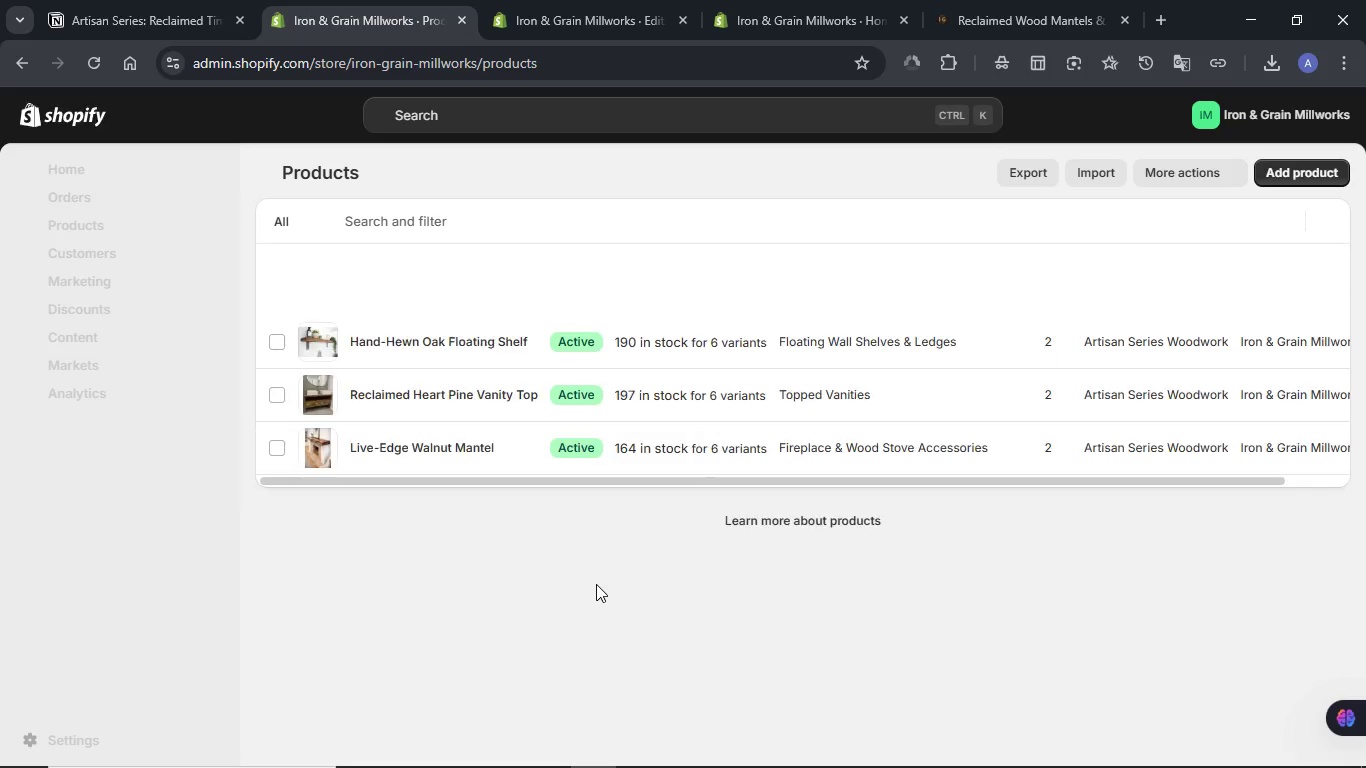 
left_click([1304, 175])
 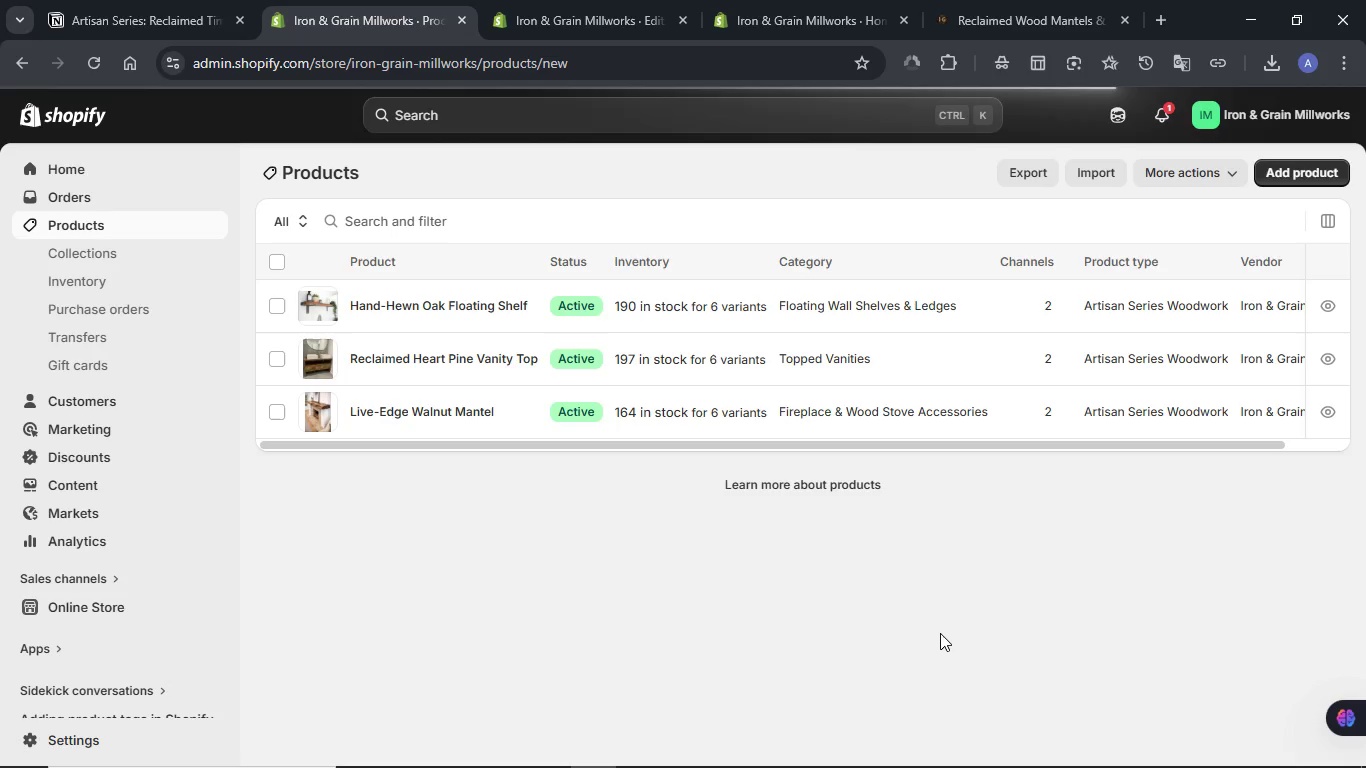 
wait(9.48)
 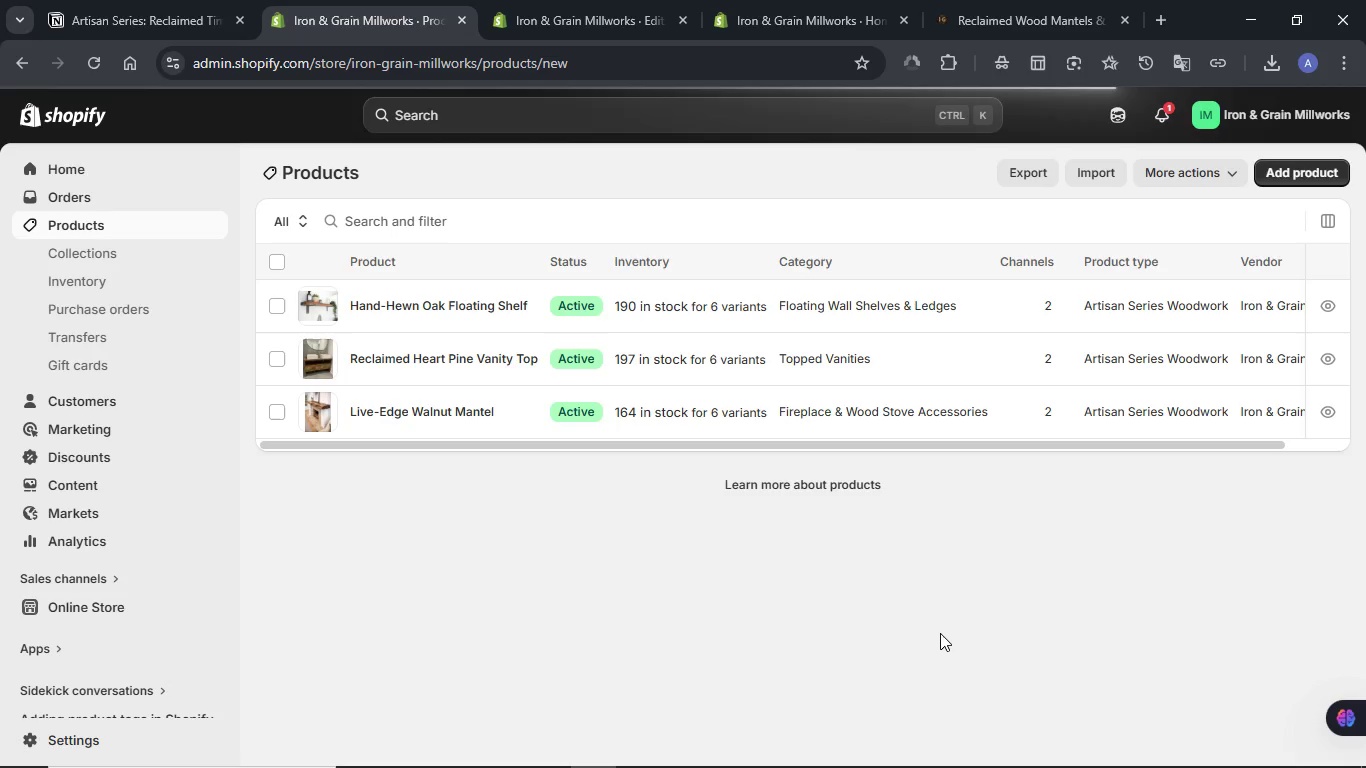 
left_click([568, 249])
 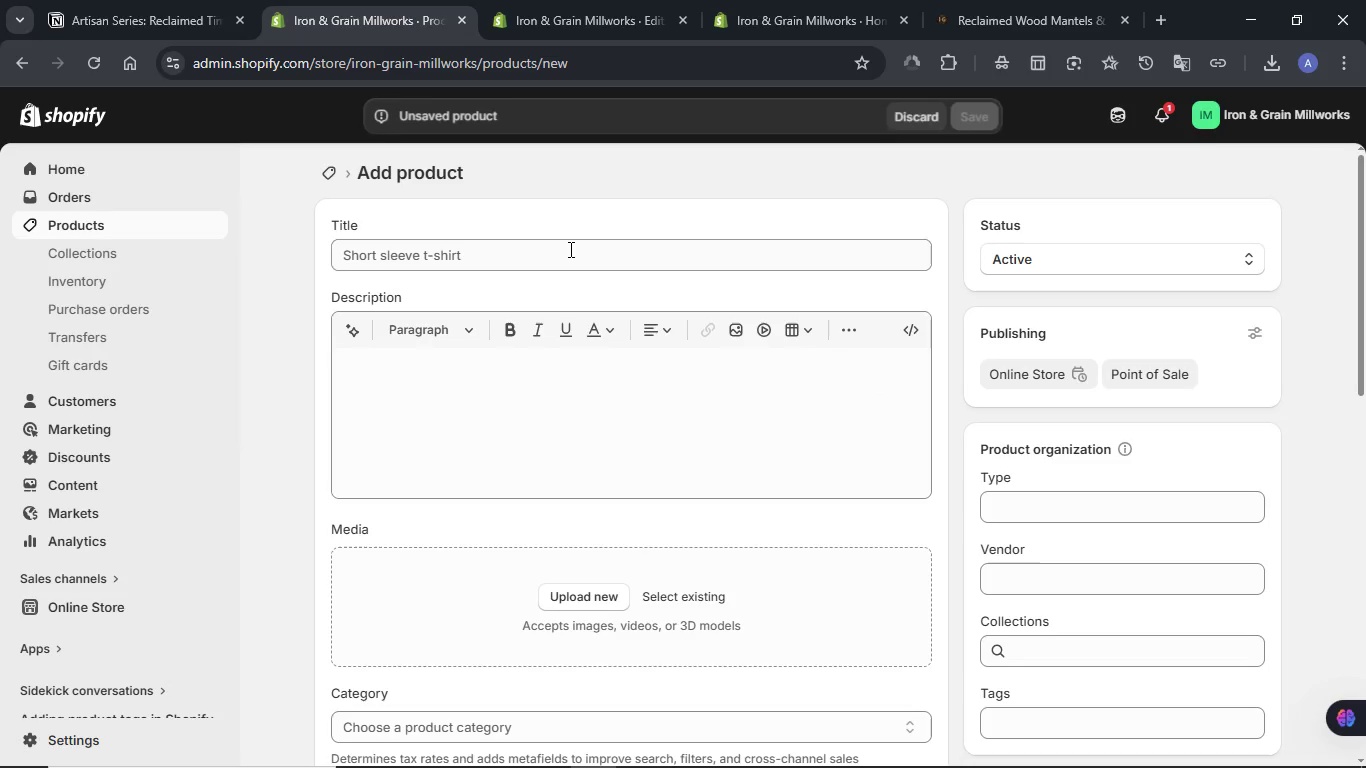 
left_click([568, 249])
 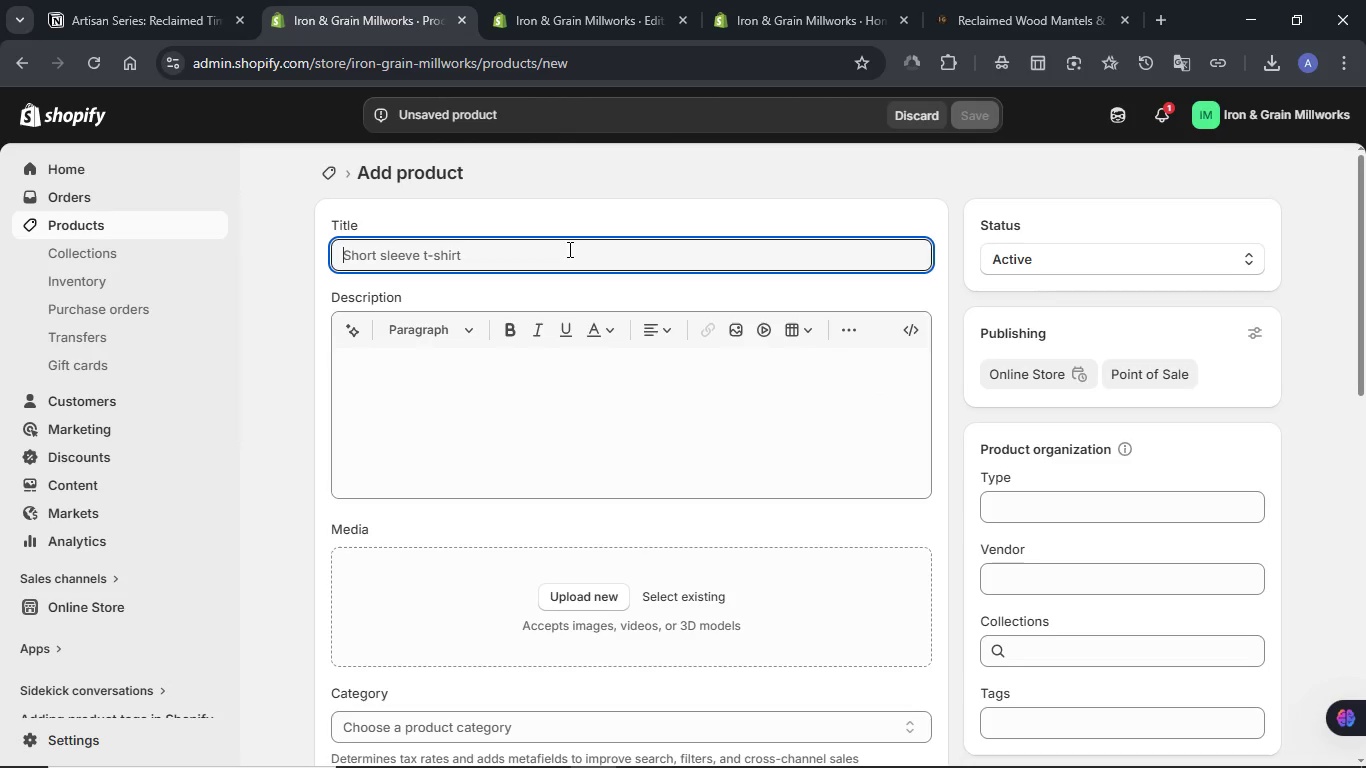 
key(Meta+V)
 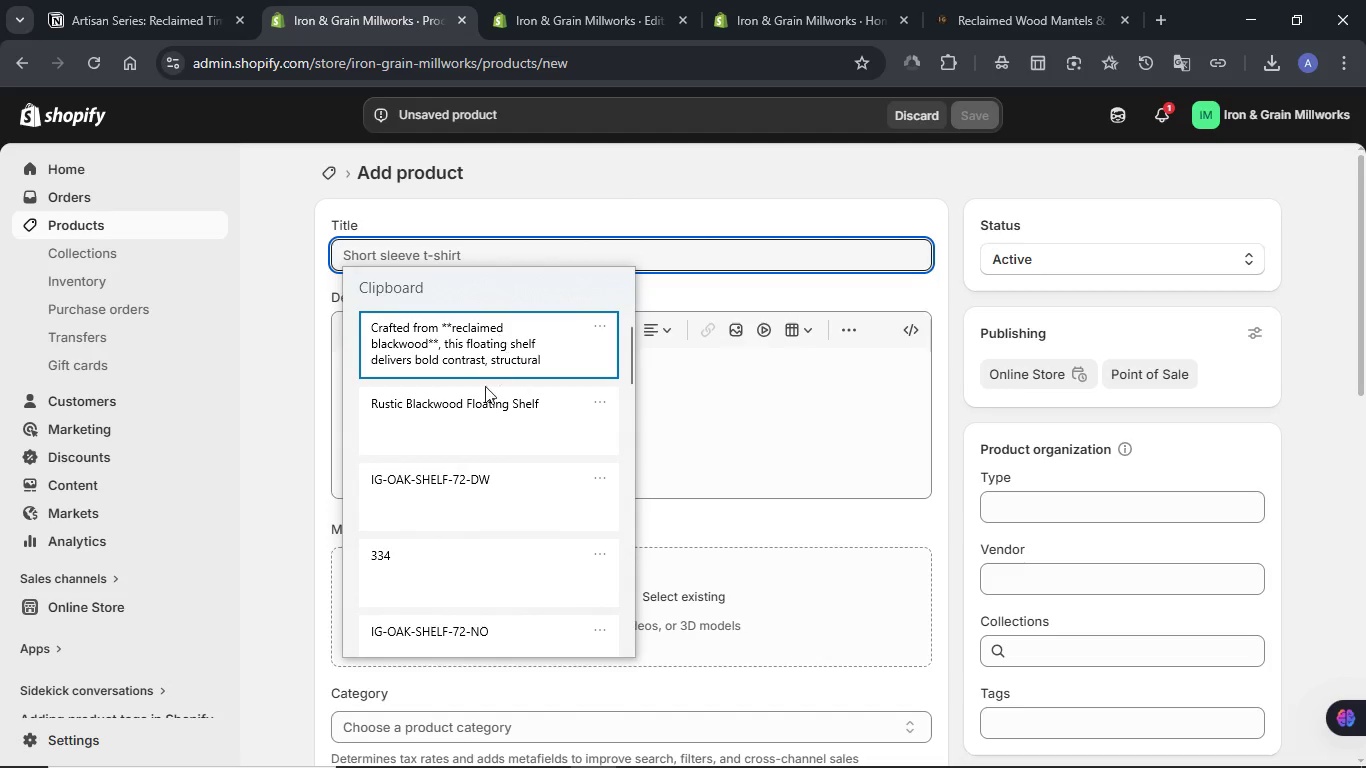 
left_click([479, 405])
 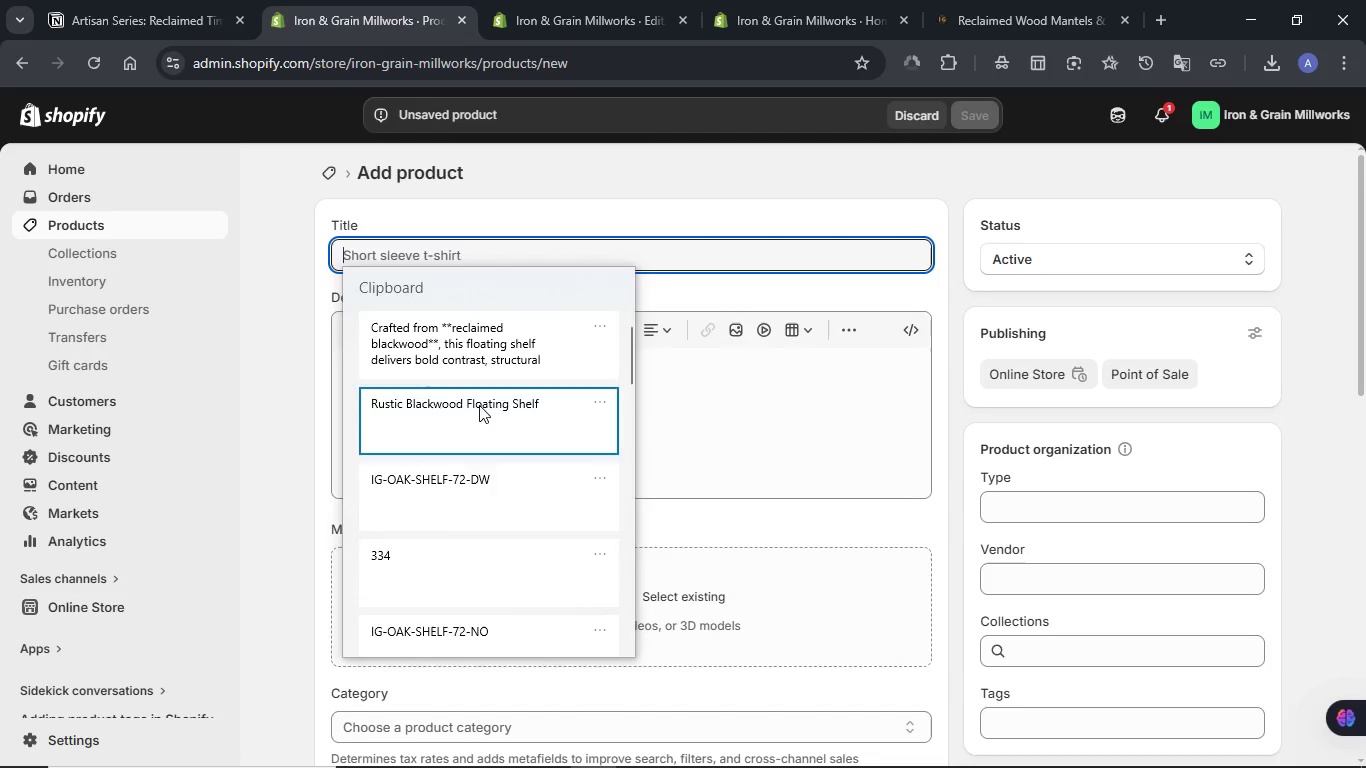 
key(Control+ControlLeft)
 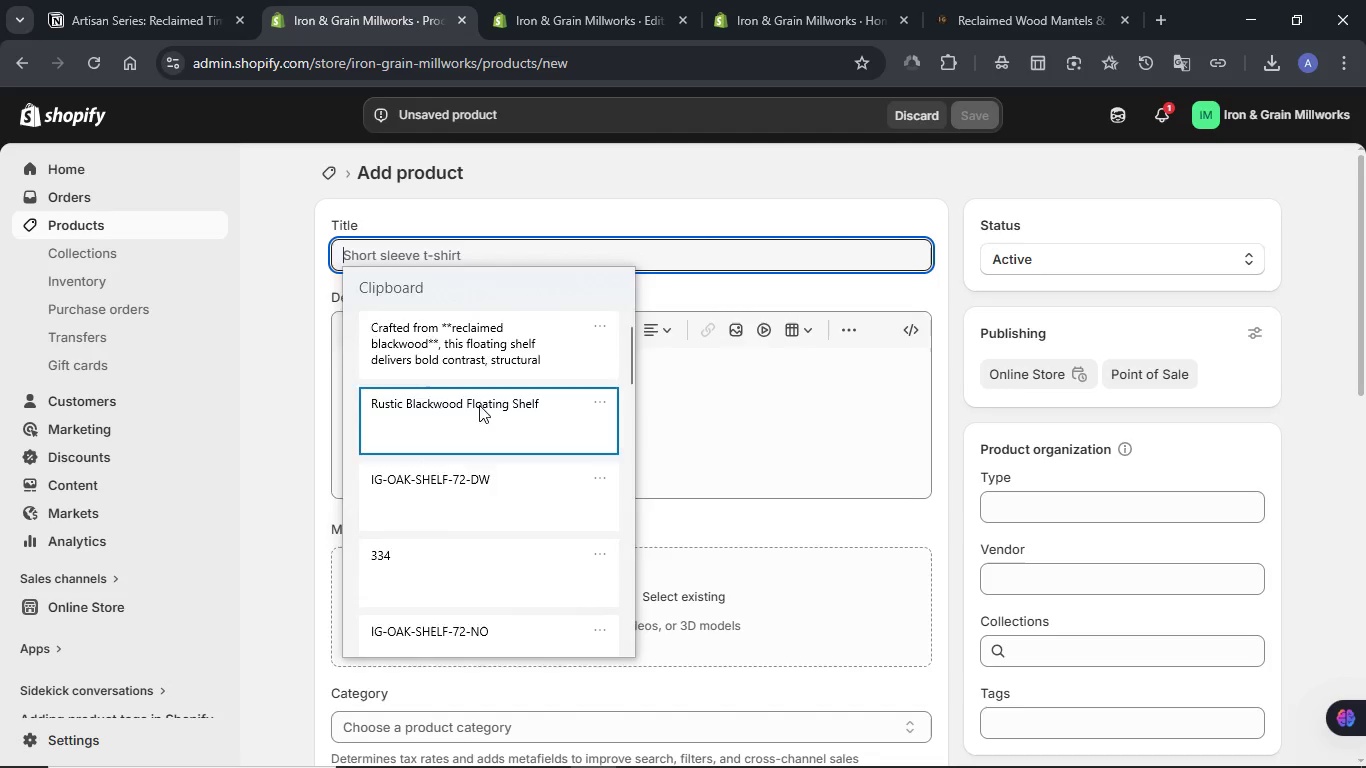 
hold_key(key=V, duration=2.44)
 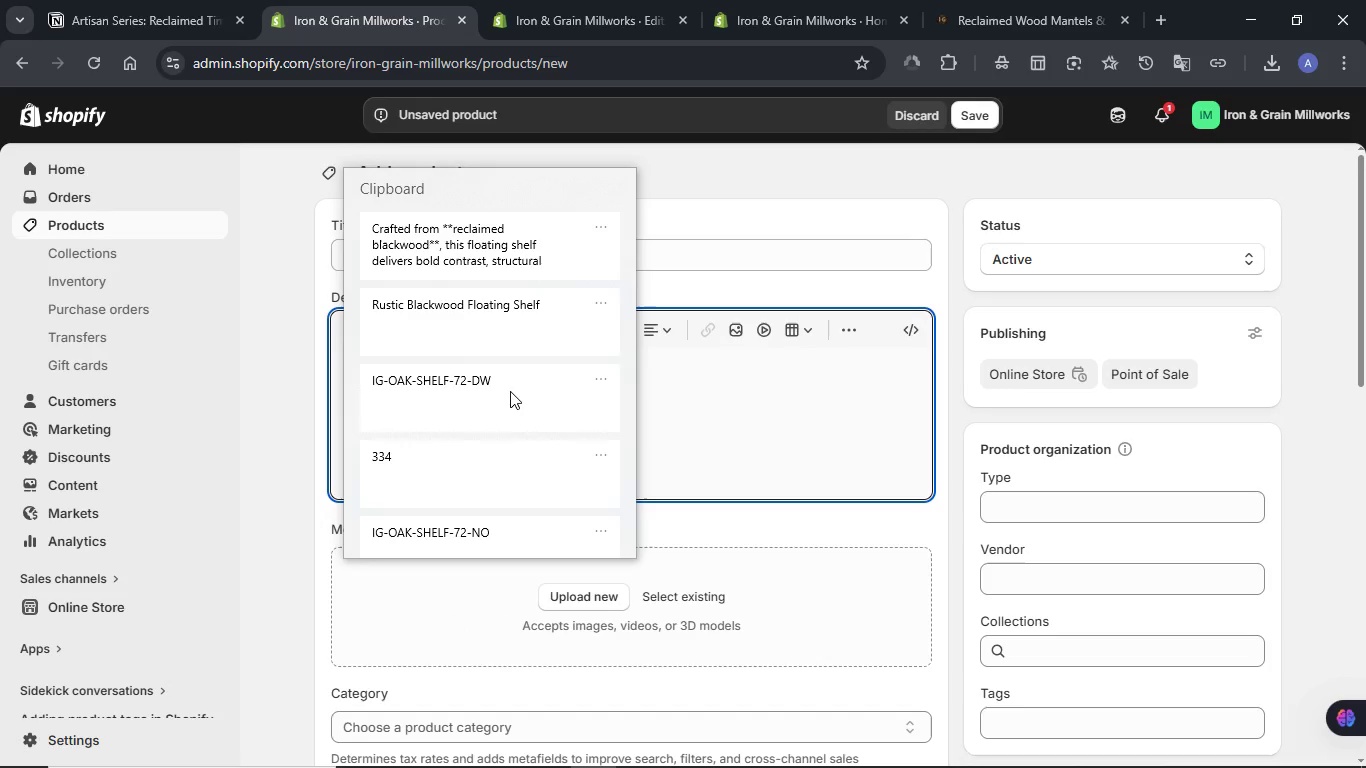 
left_click([510, 391])
 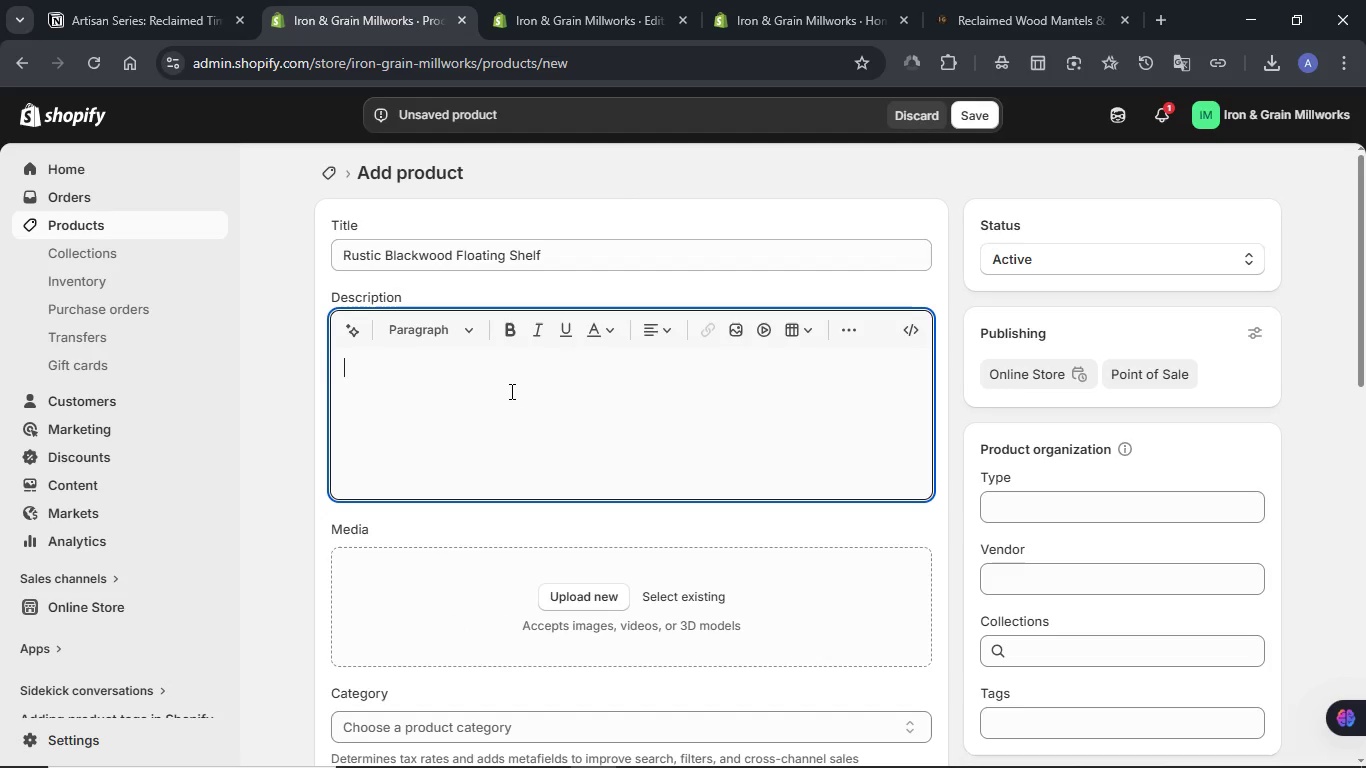 
hold_key(key=MetaLeft, duration=0.81)
 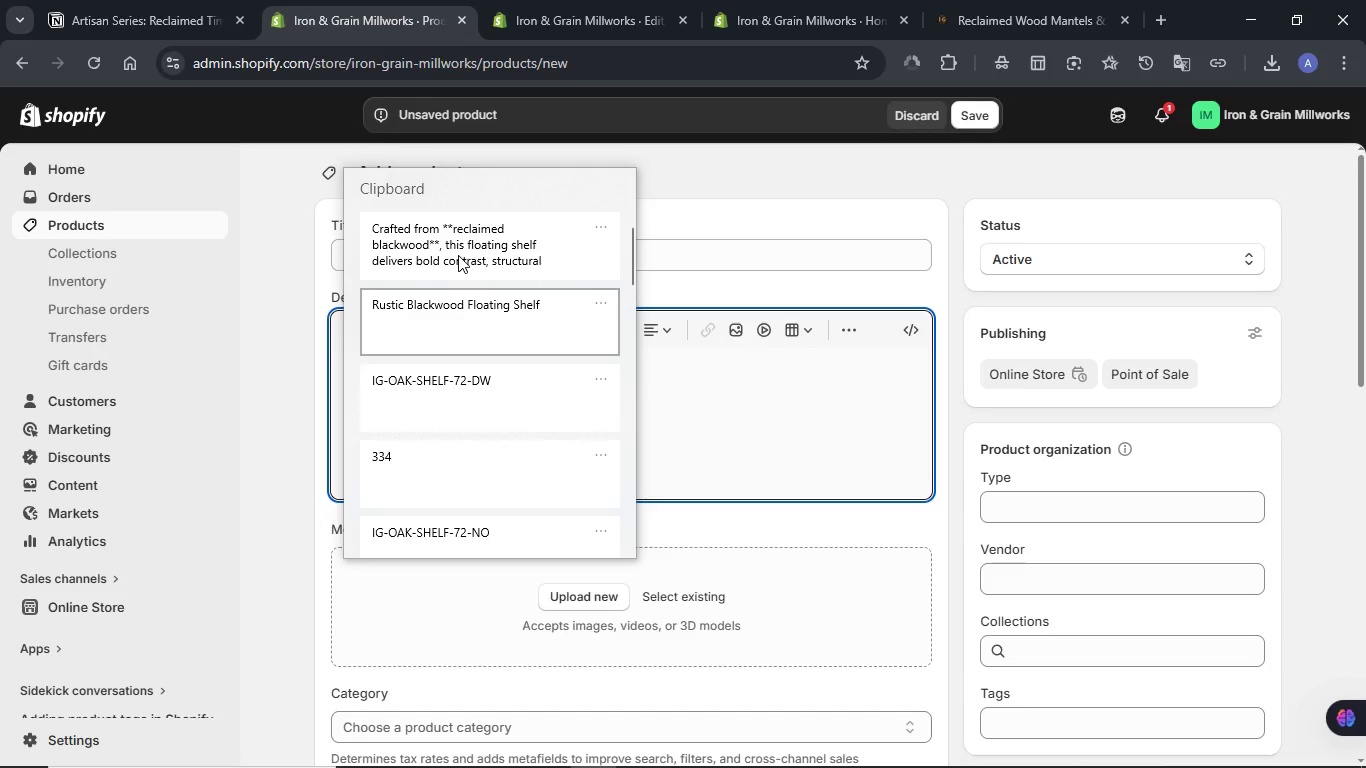 
left_click([458, 255])
 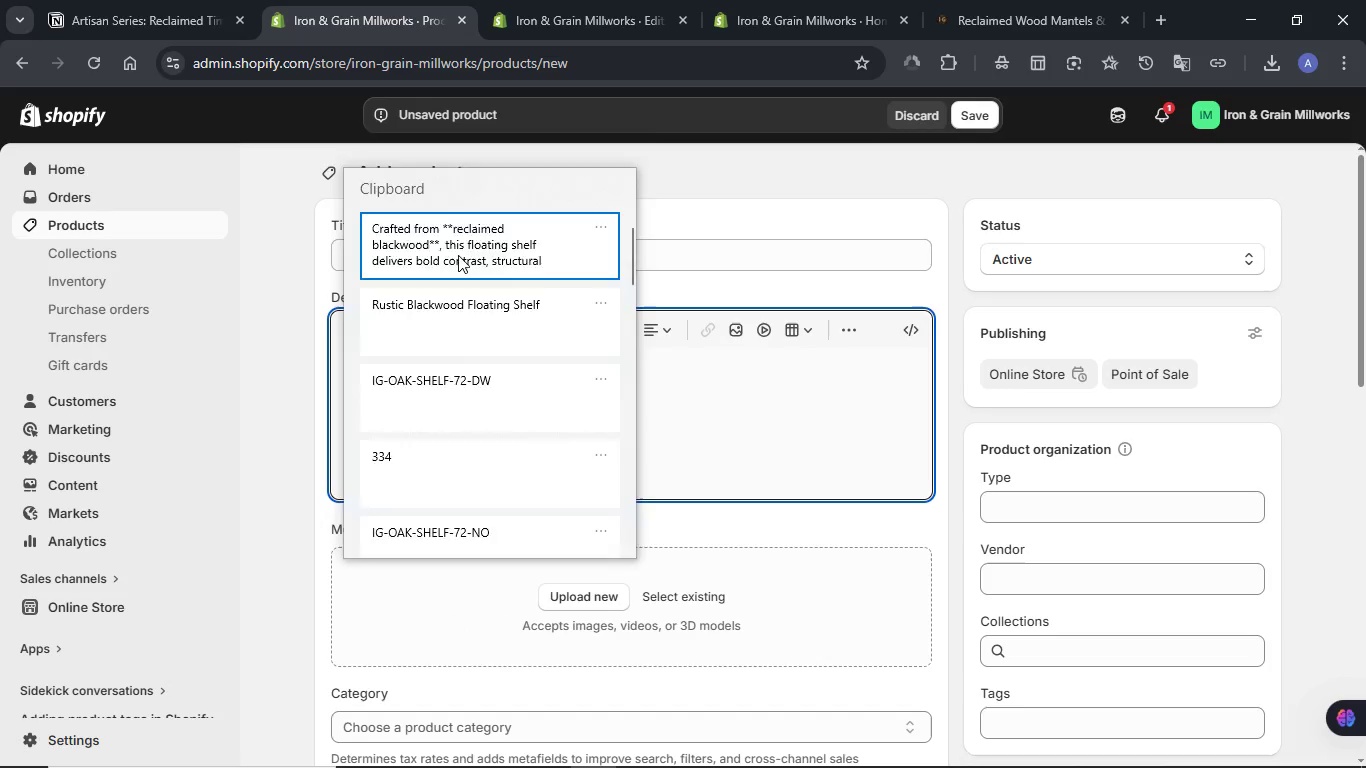 
key(Control+ControlLeft)
 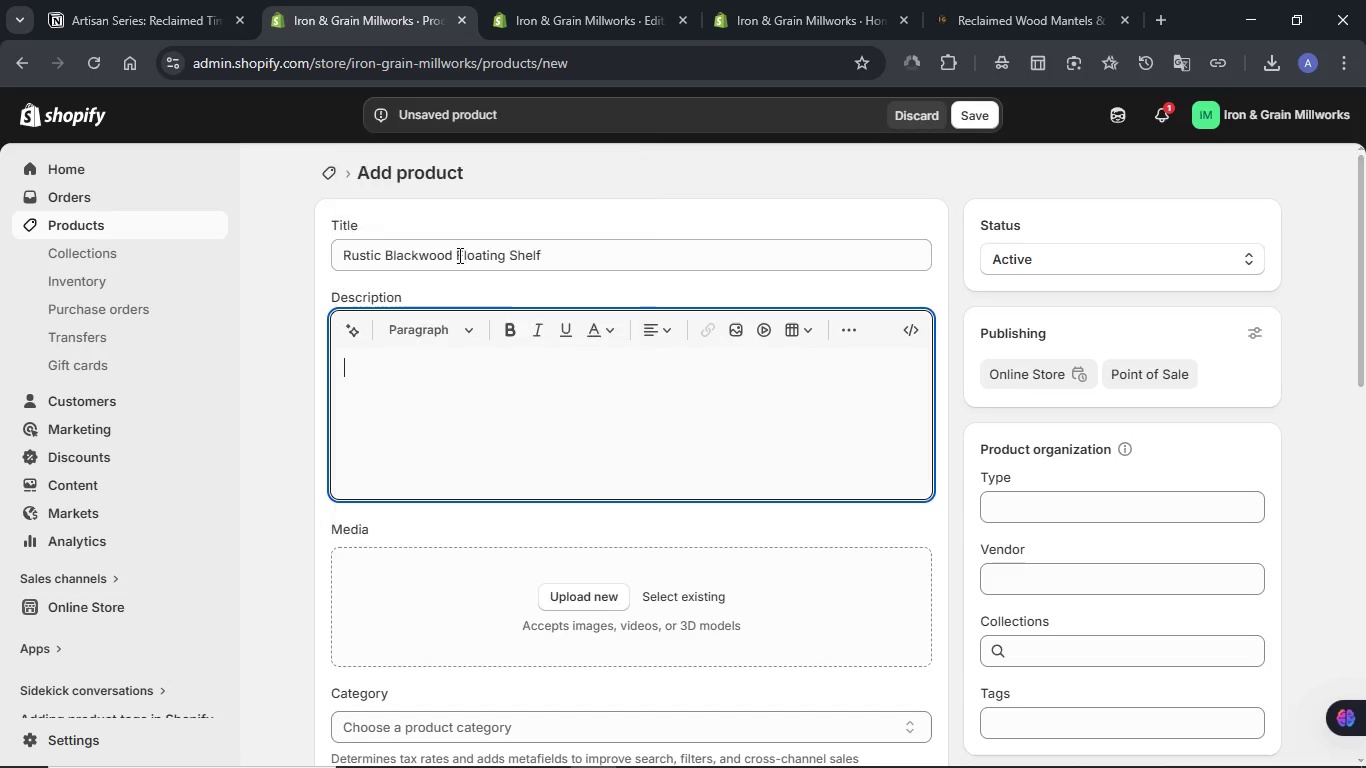 
scroll: coordinate [544, 415], scroll_direction: up, amount: 7.0
 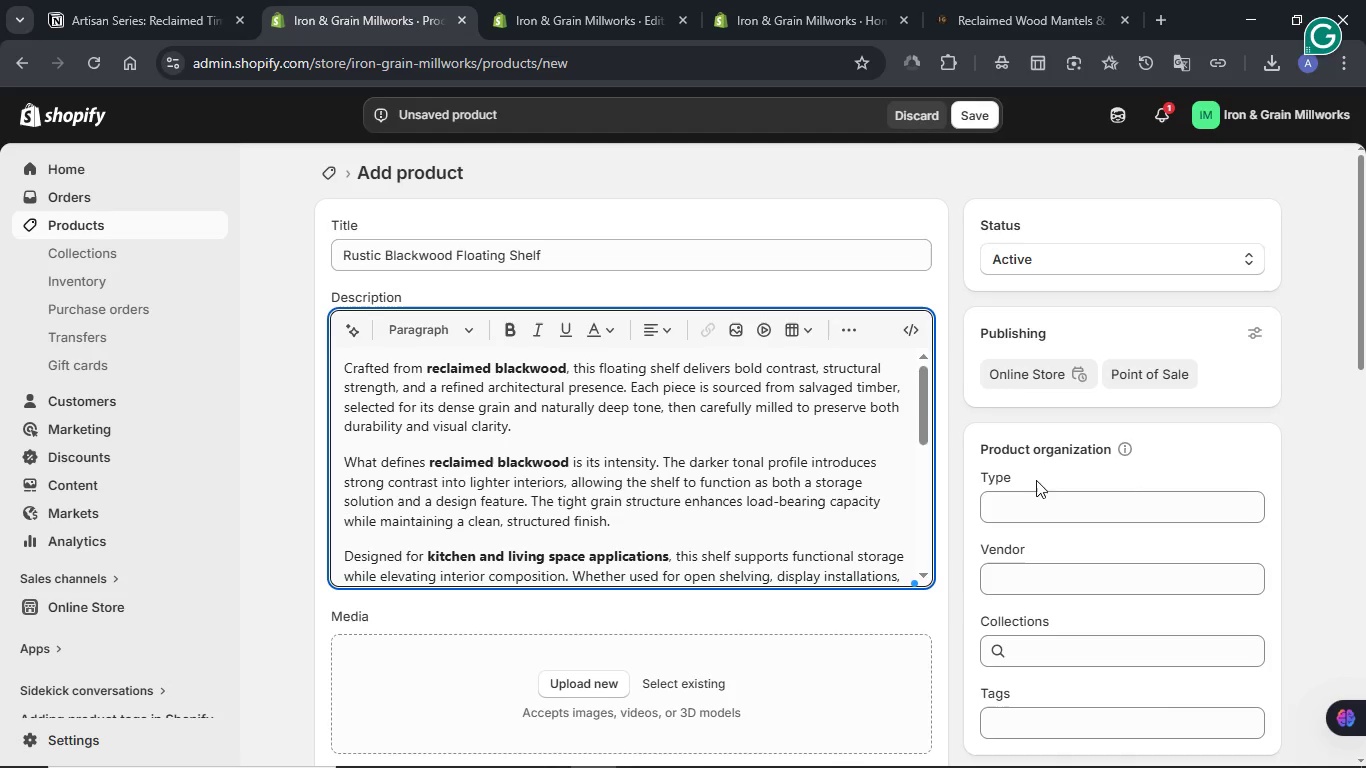 
left_click([1066, 504])
 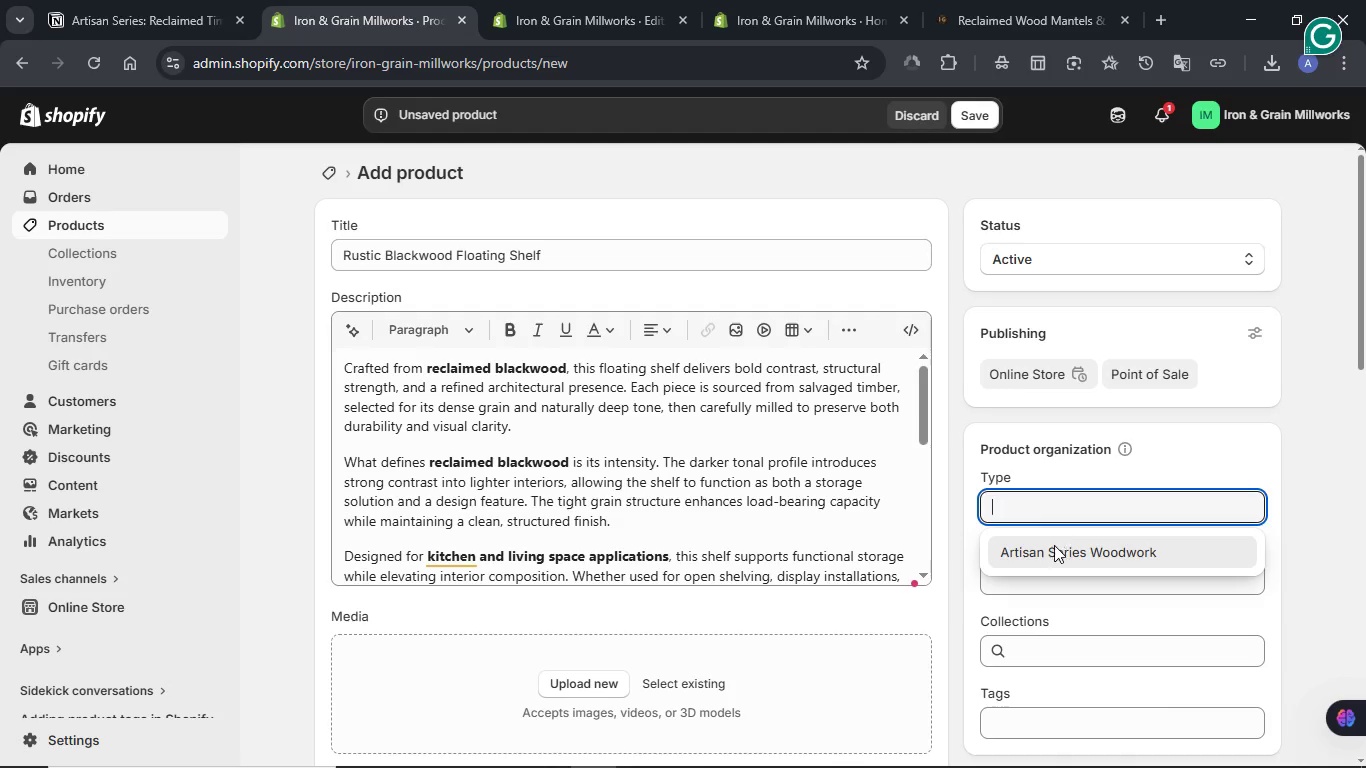 
left_click([1053, 545])
 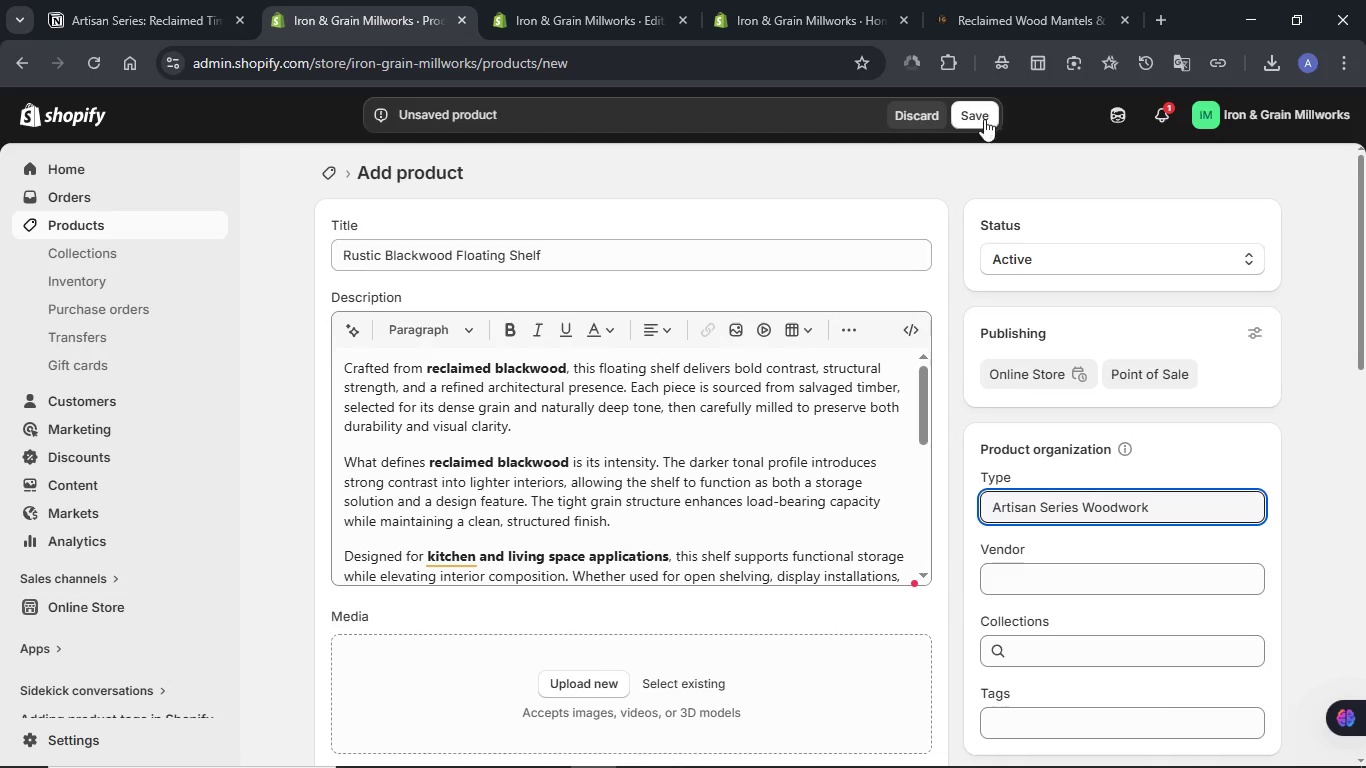 
left_click([984, 119])
 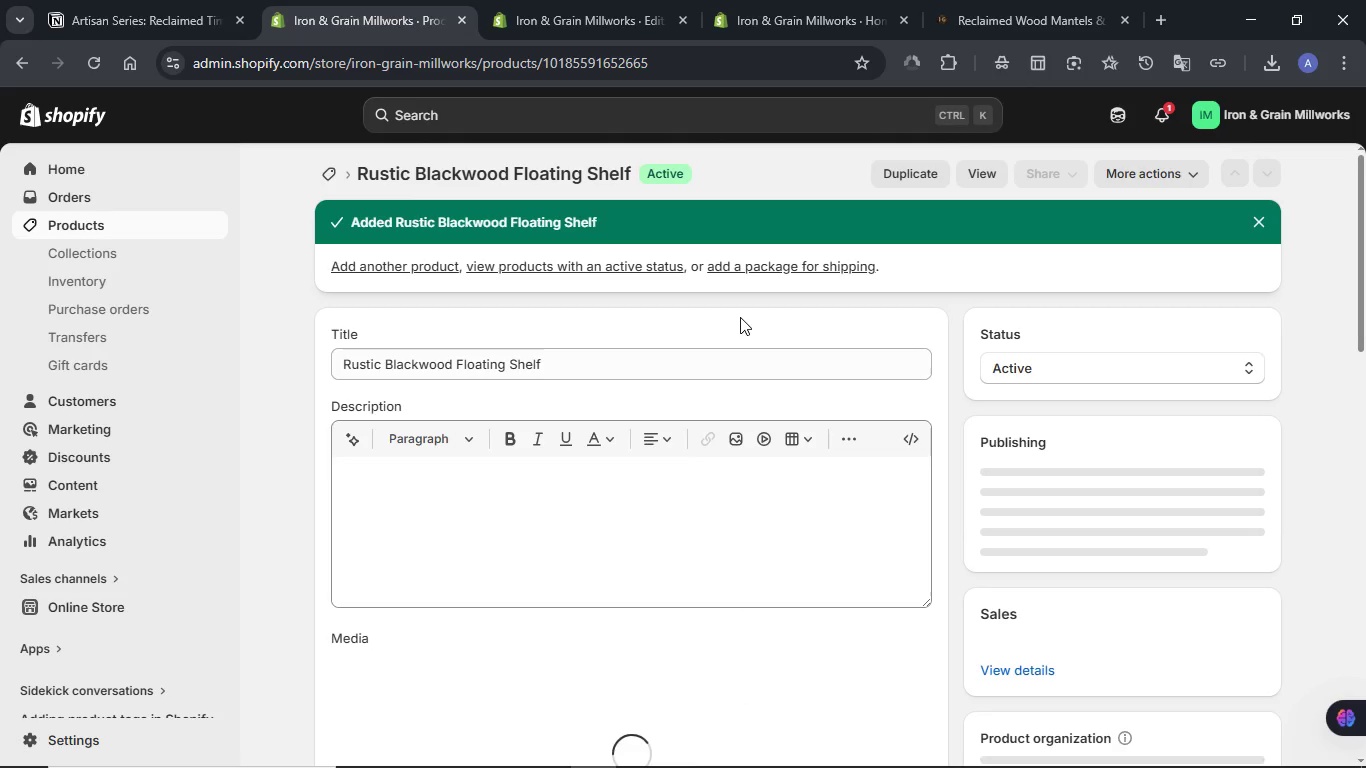 
wait(19.59)
 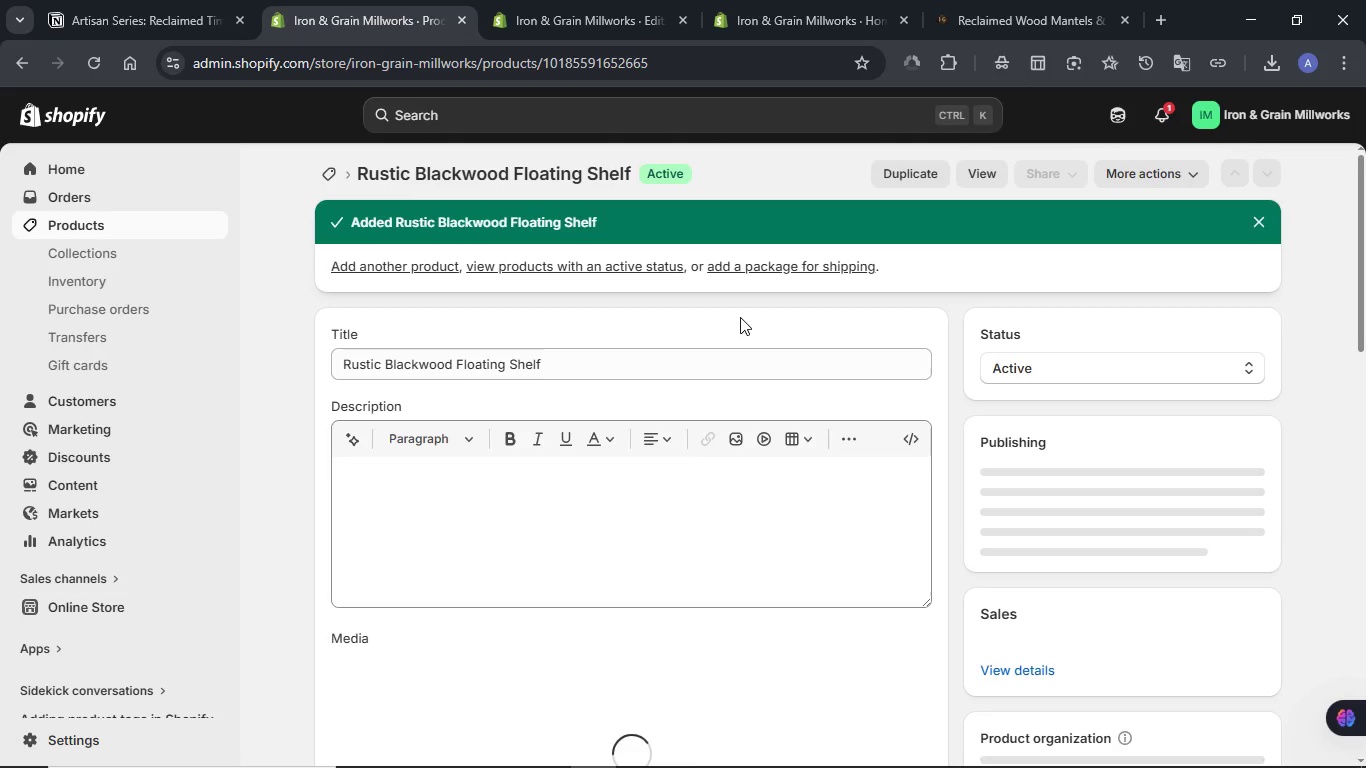 
scroll: coordinate [947, 403], scroll_direction: down, amount: 13.0
 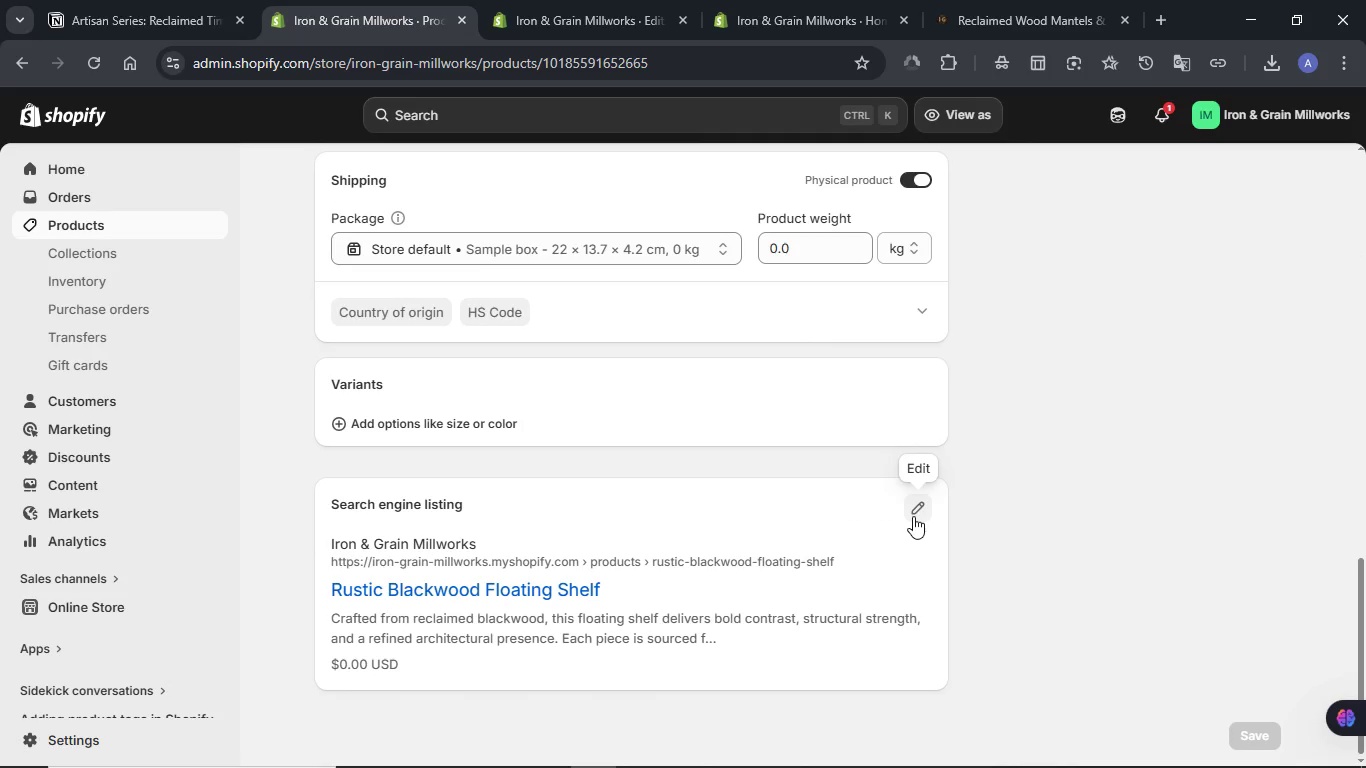 
left_click([915, 507])
 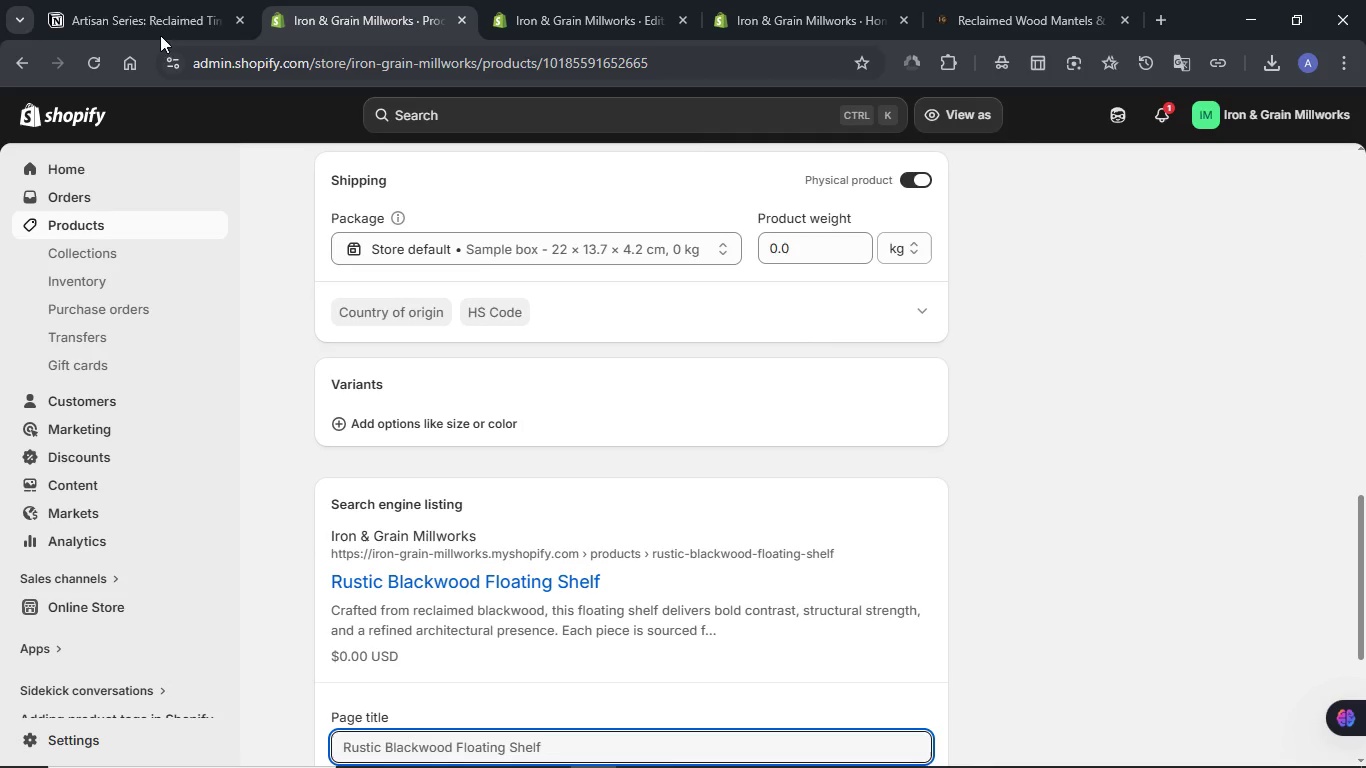 
left_click([156, 25])
 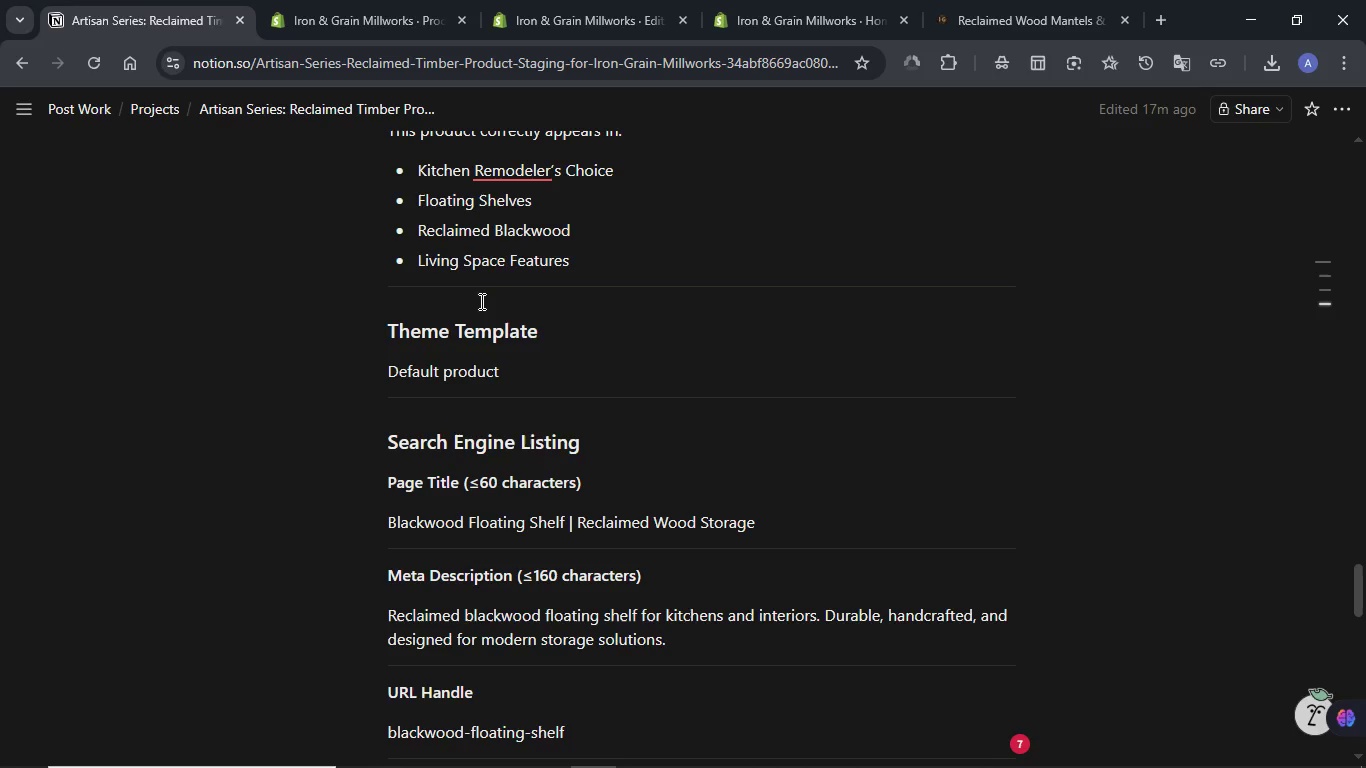 
scroll: coordinate [481, 322], scroll_direction: down, amount: 4.0
 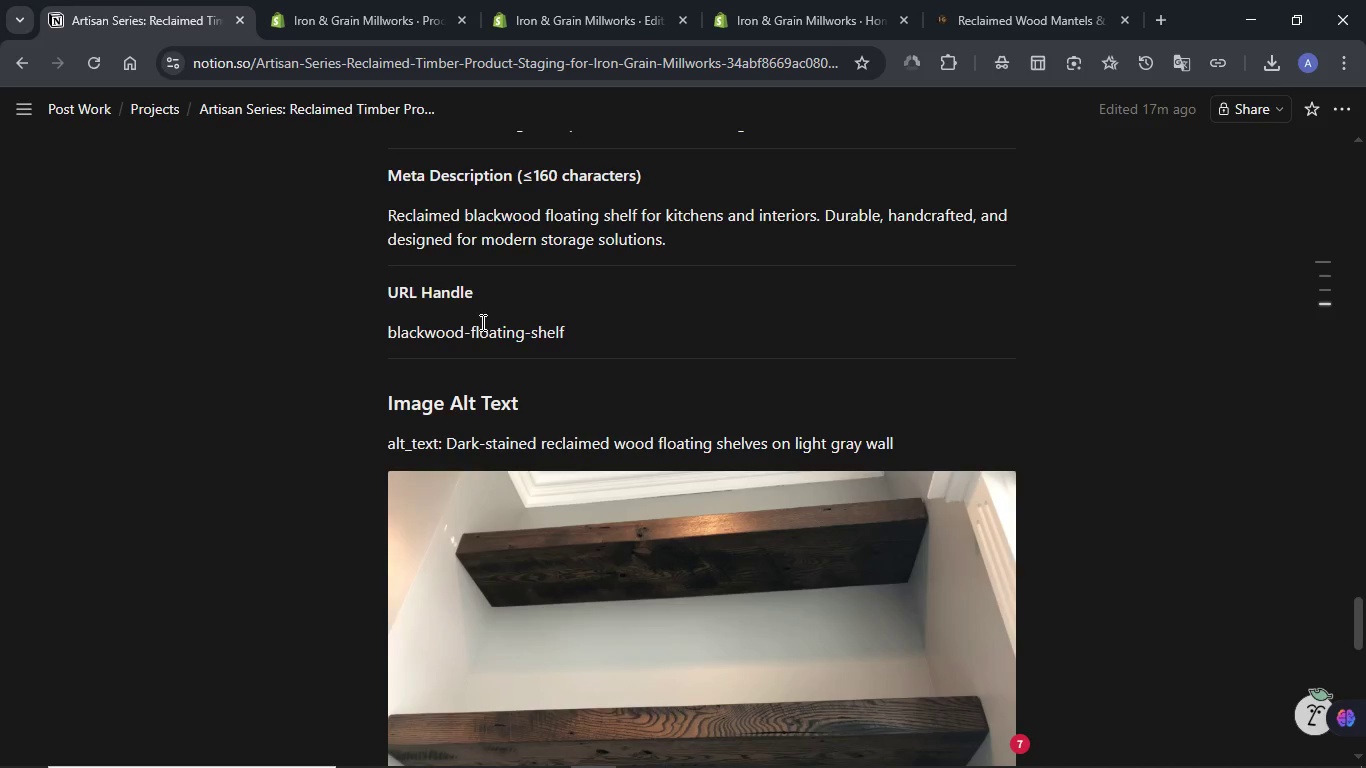 
scroll: coordinate [481, 322], scroll_direction: up, amount: 2.0
 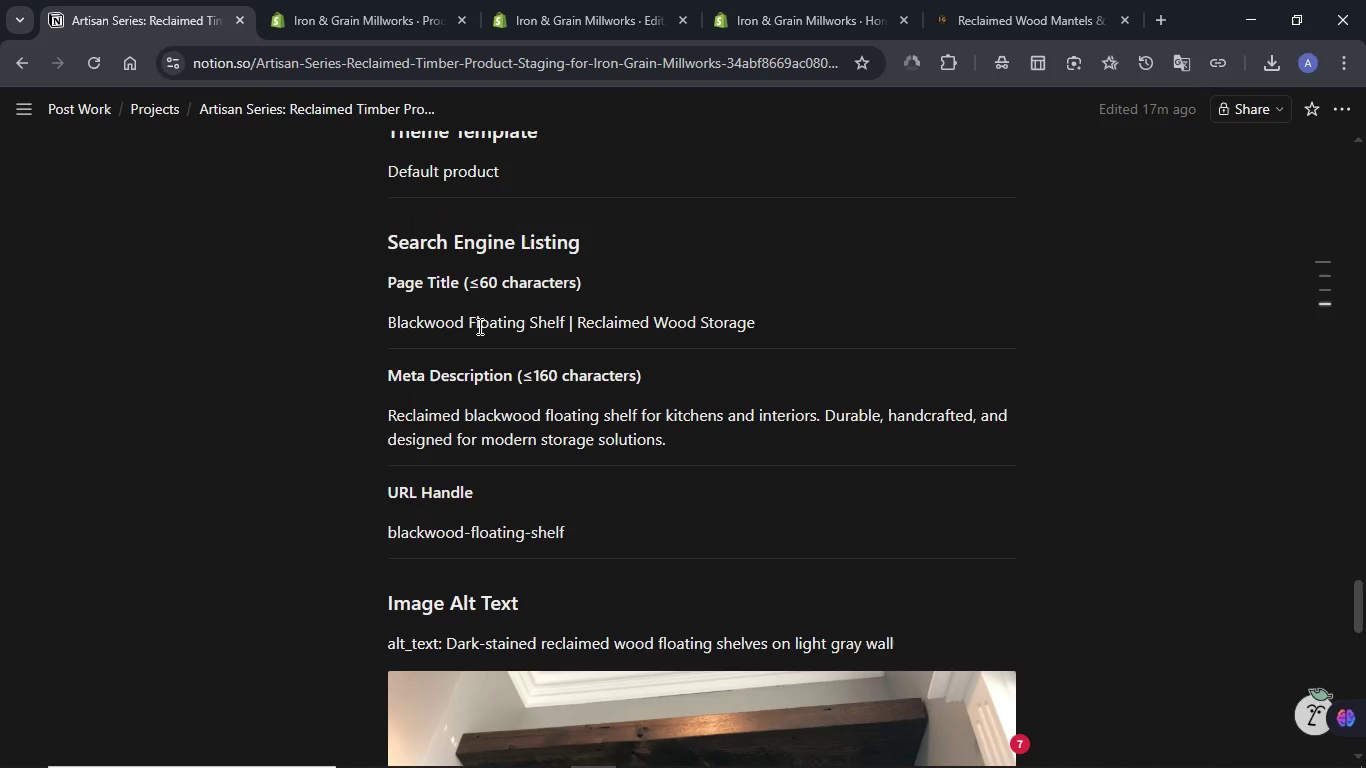 
double_click([478, 324])
 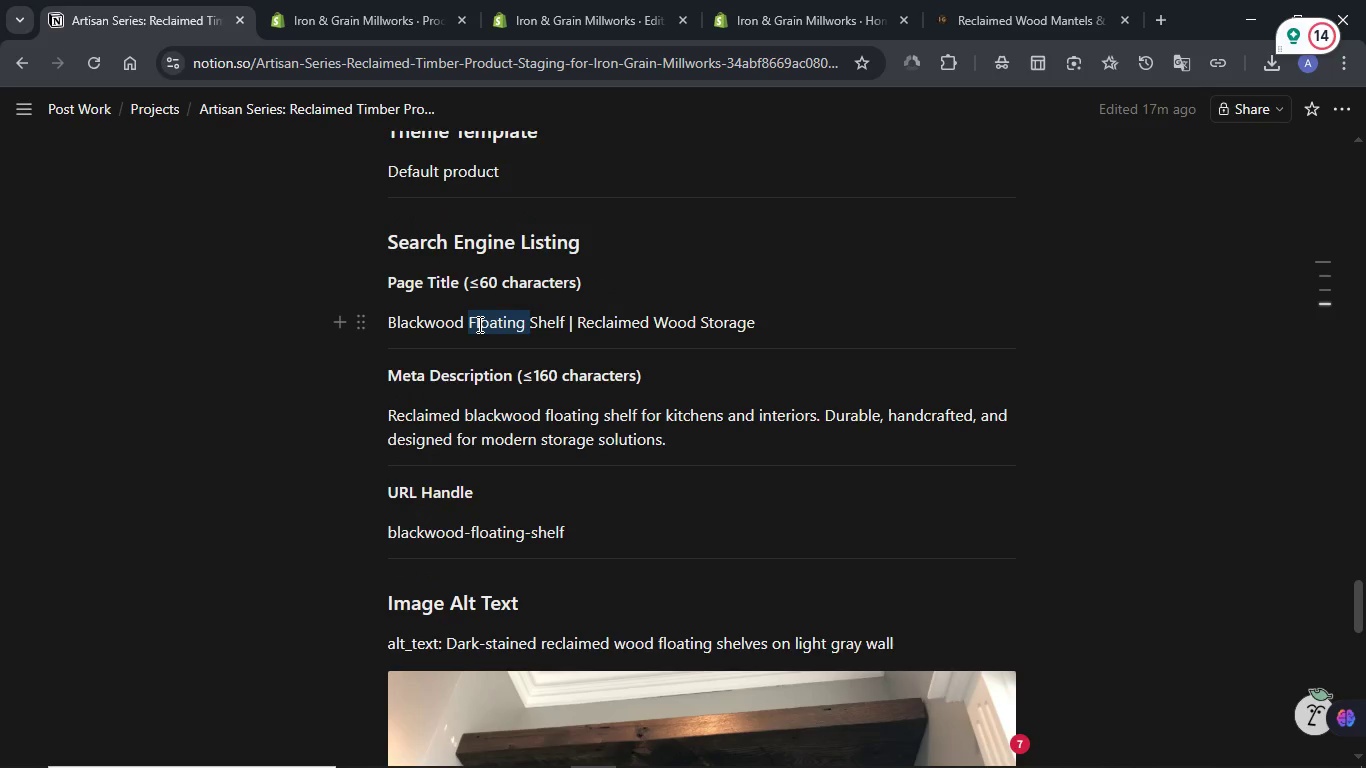 
triple_click([478, 324])
 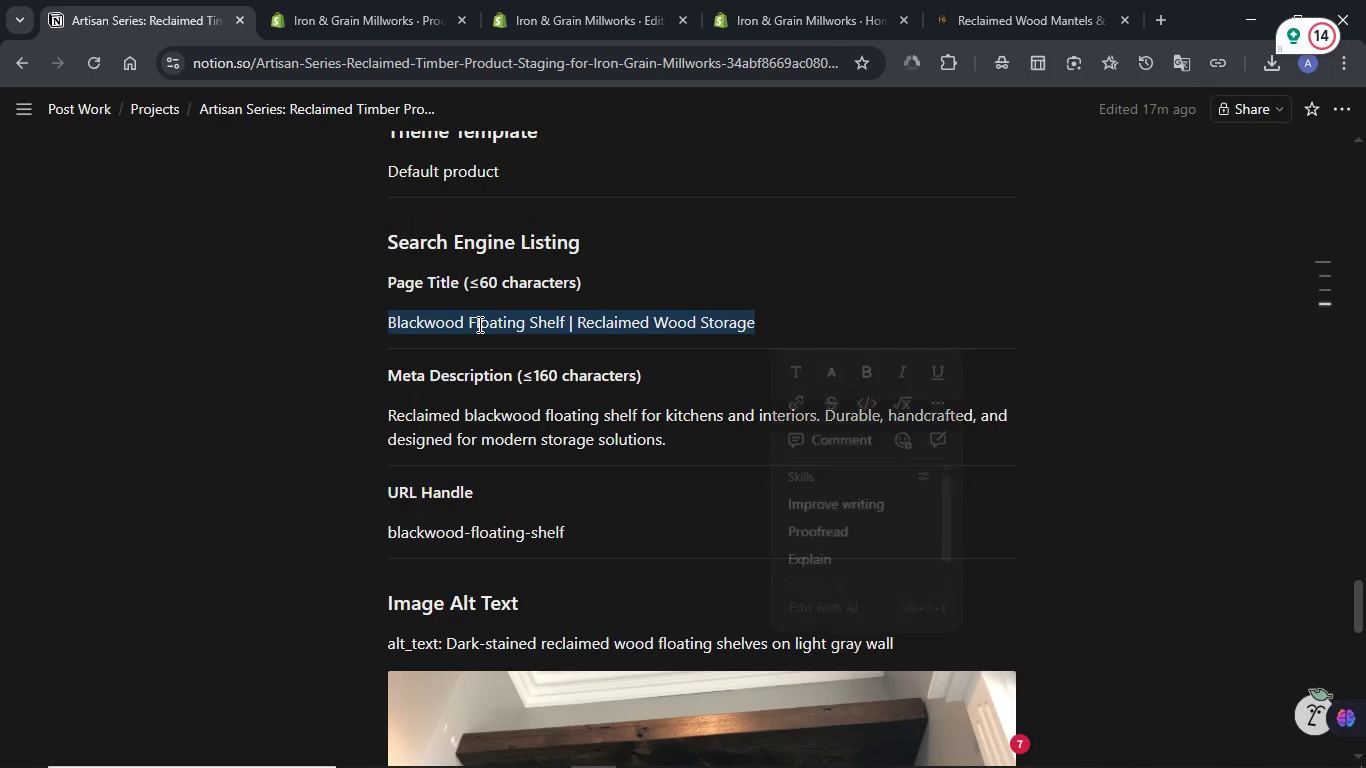 
key(Control+C)
 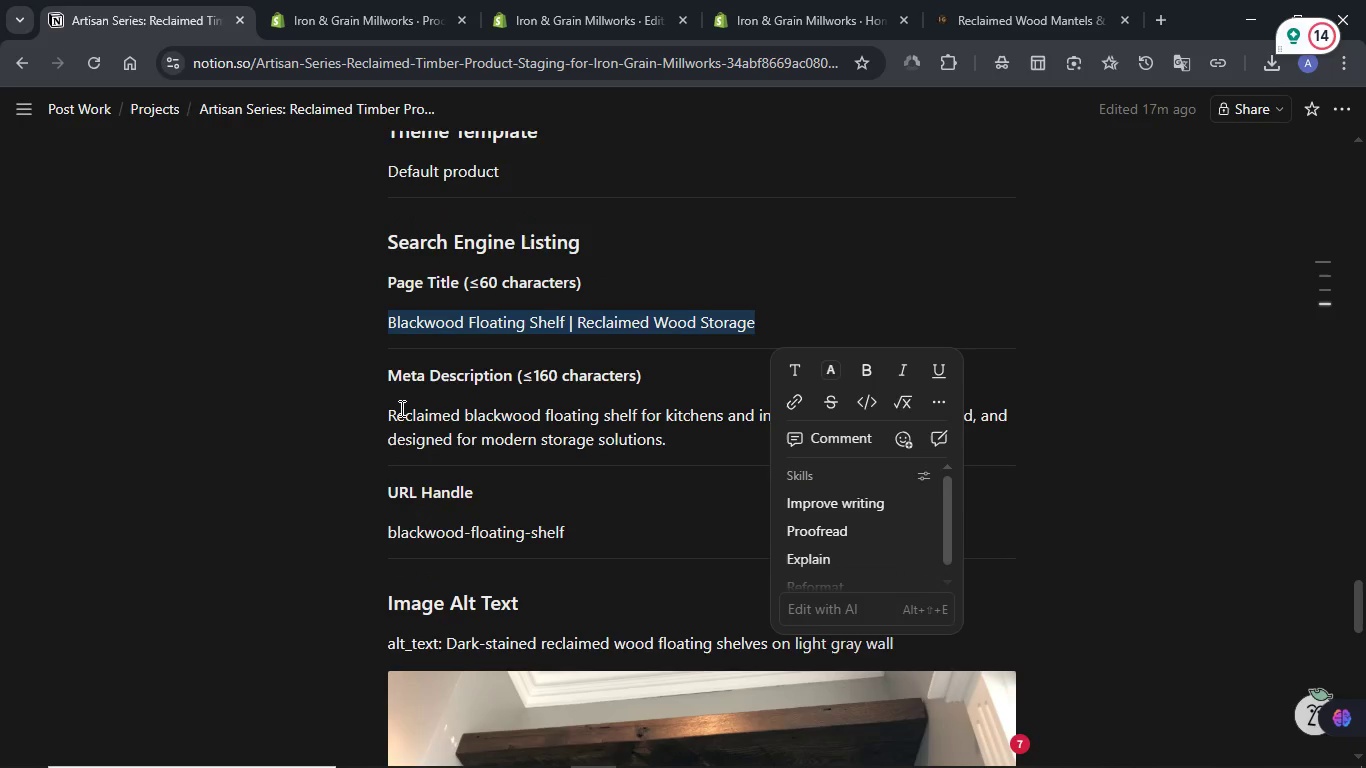 
double_click([400, 408])
 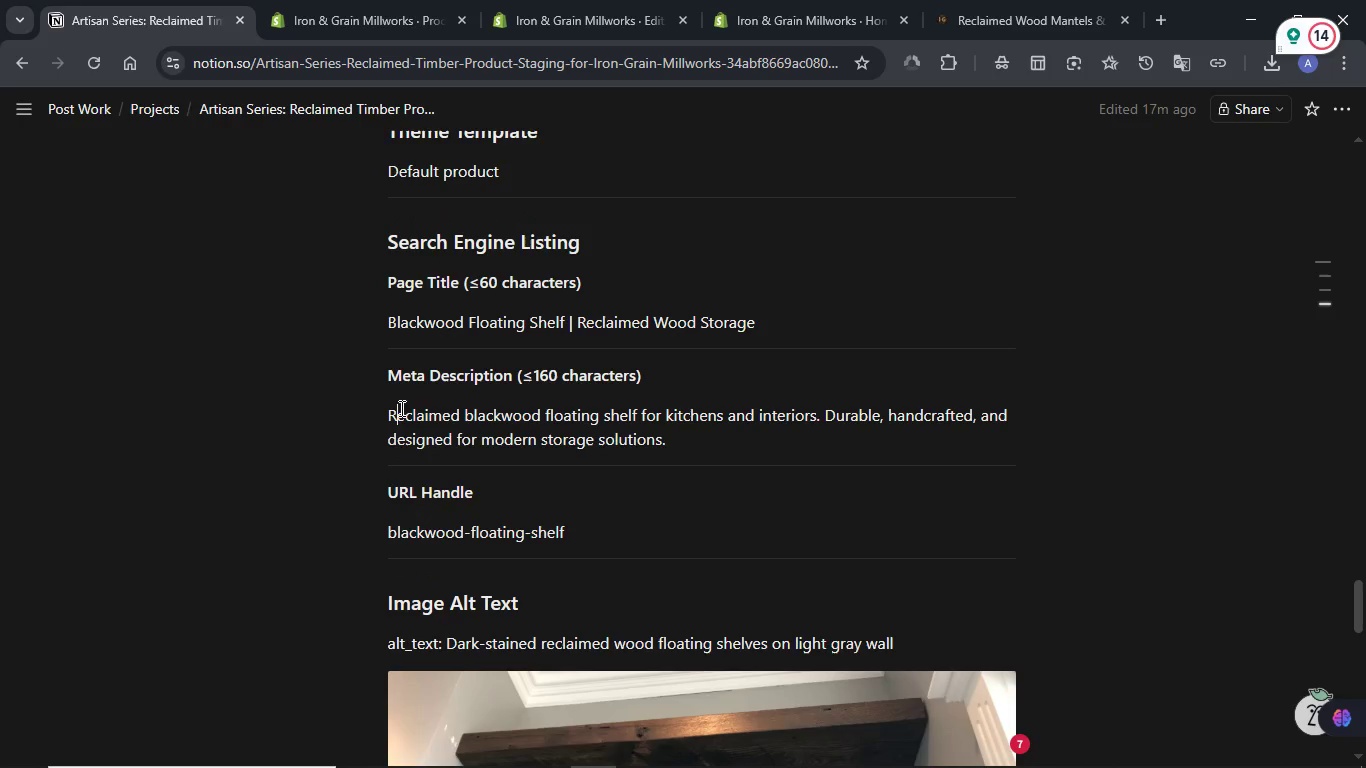 
triple_click([400, 408])
 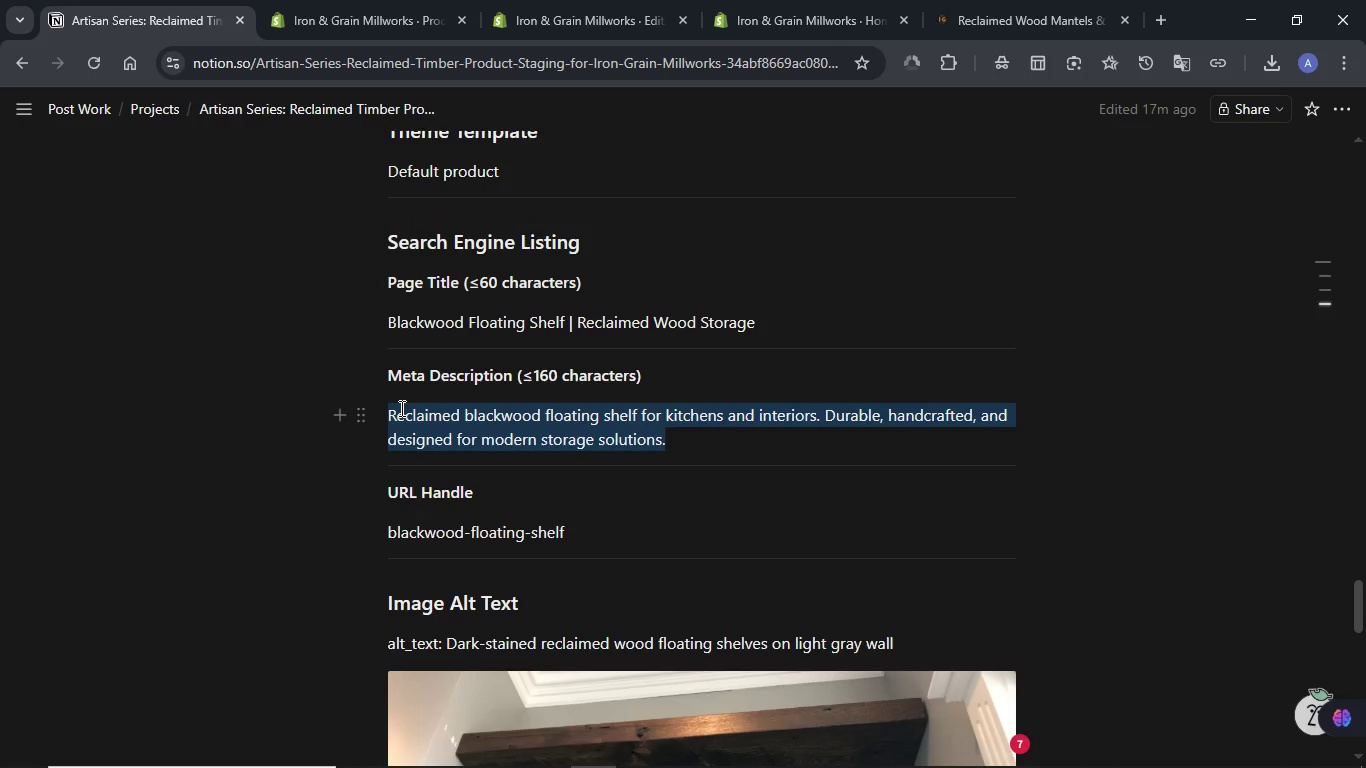 
key(Control+C)
 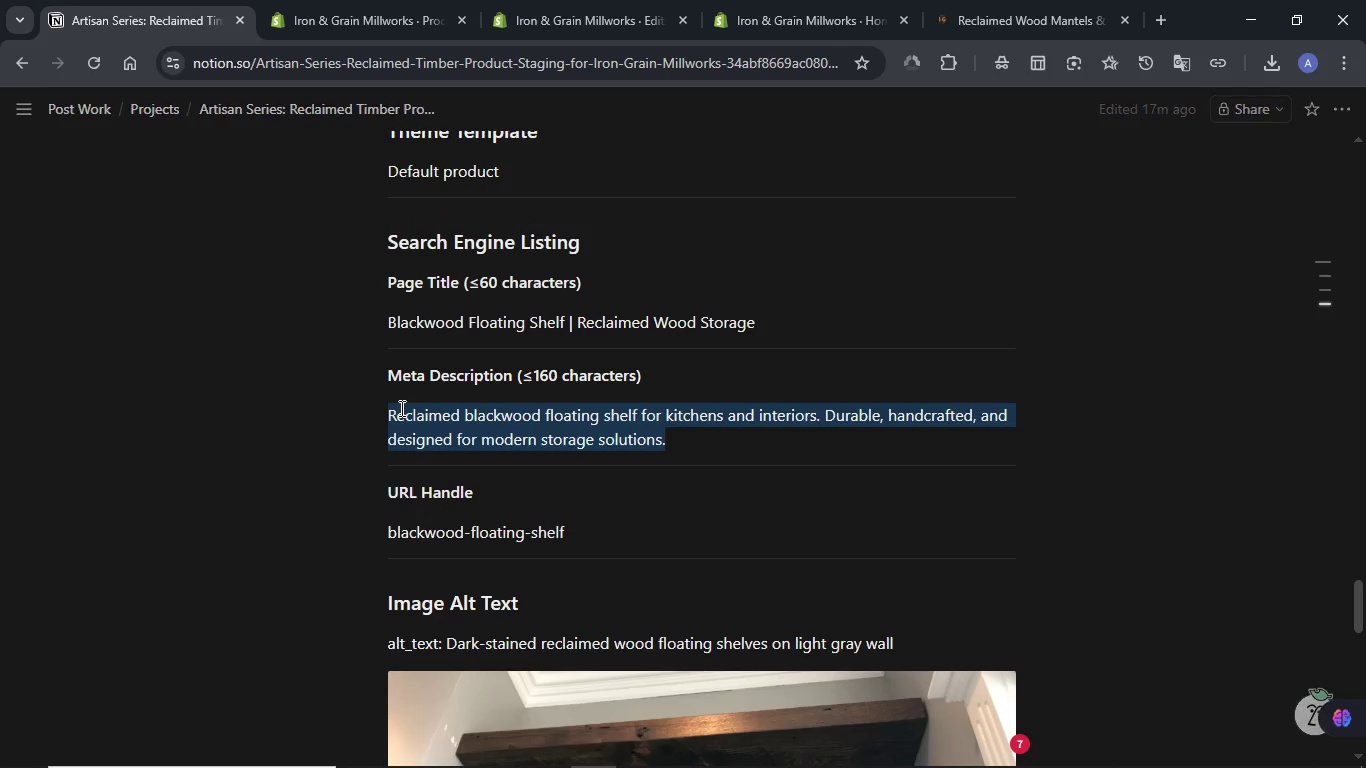 
scroll: coordinate [400, 408], scroll_direction: up, amount: 4.0
 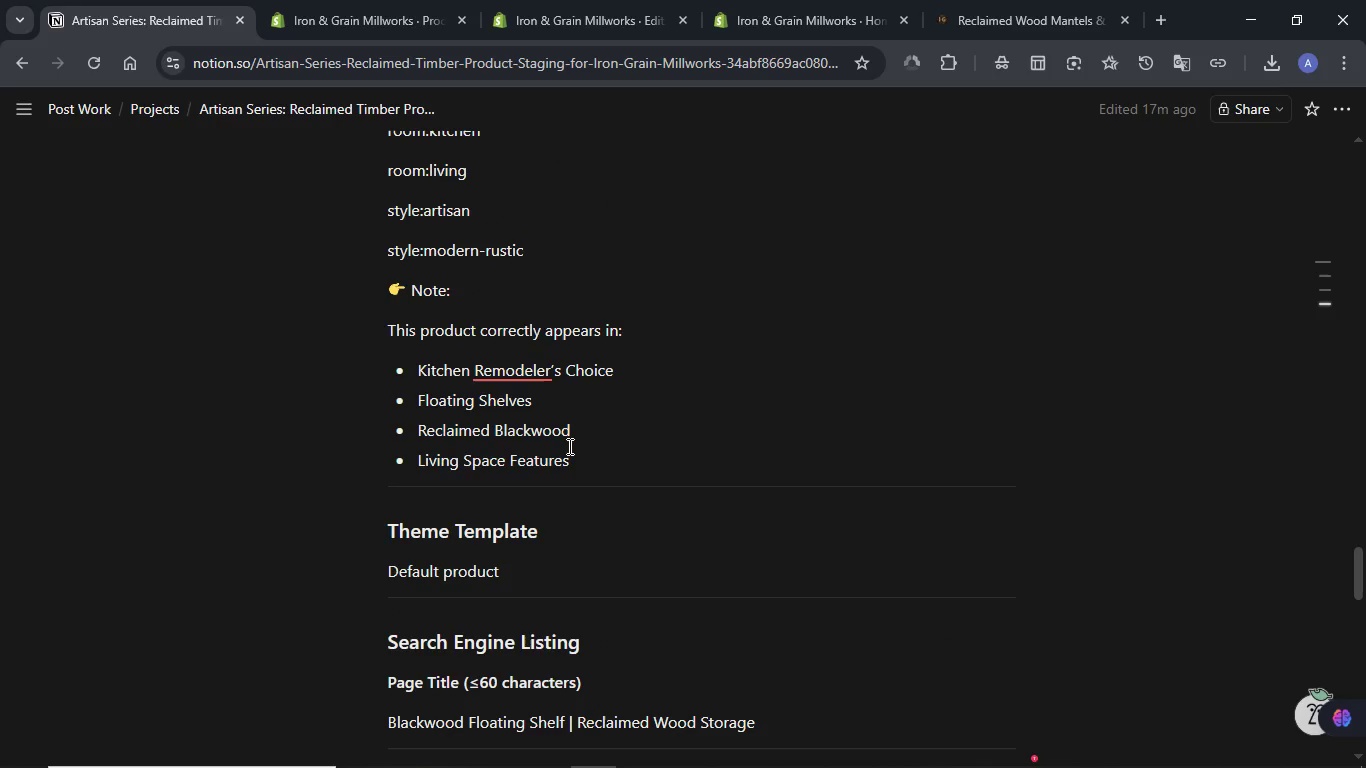 
scroll: coordinate [573, 355], scroll_direction: down, amount: 3.0
 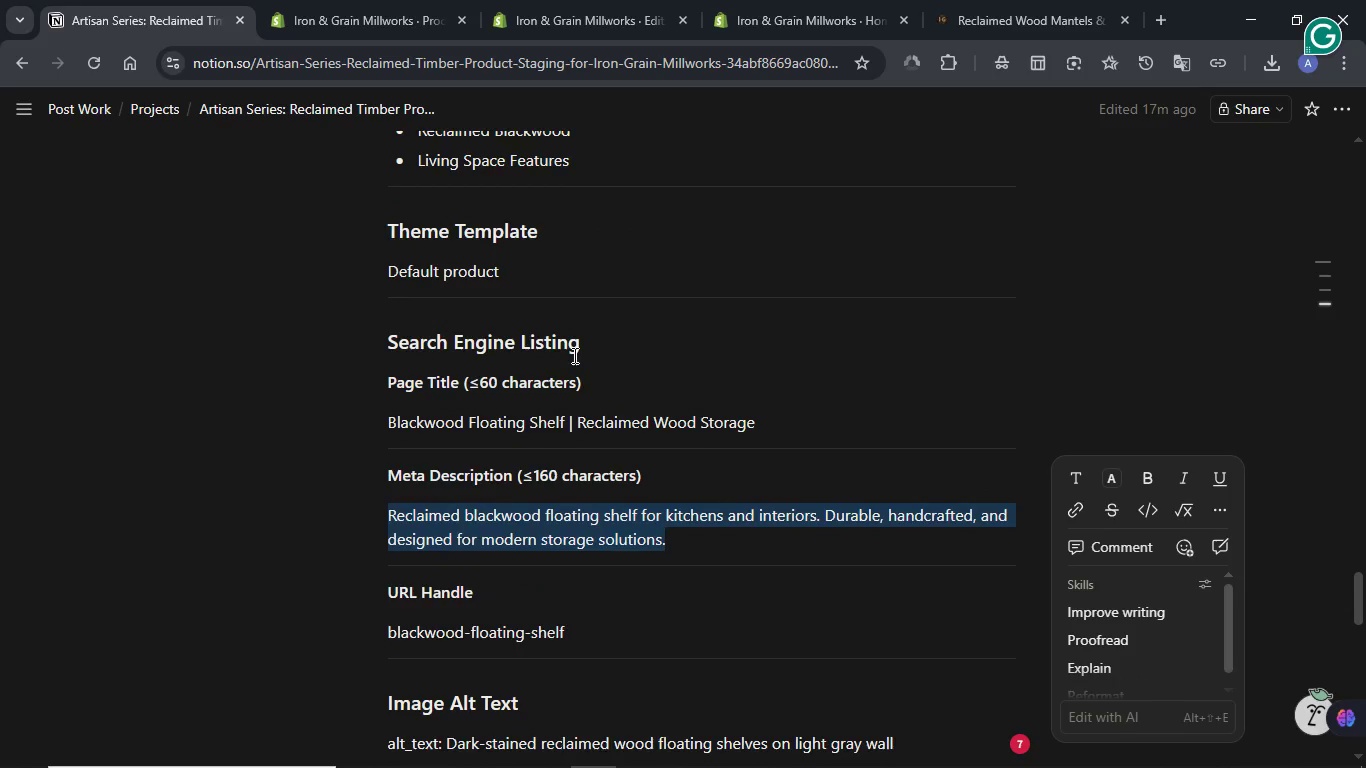 
scroll: coordinate [573, 355], scroll_direction: up, amount: 4.0
 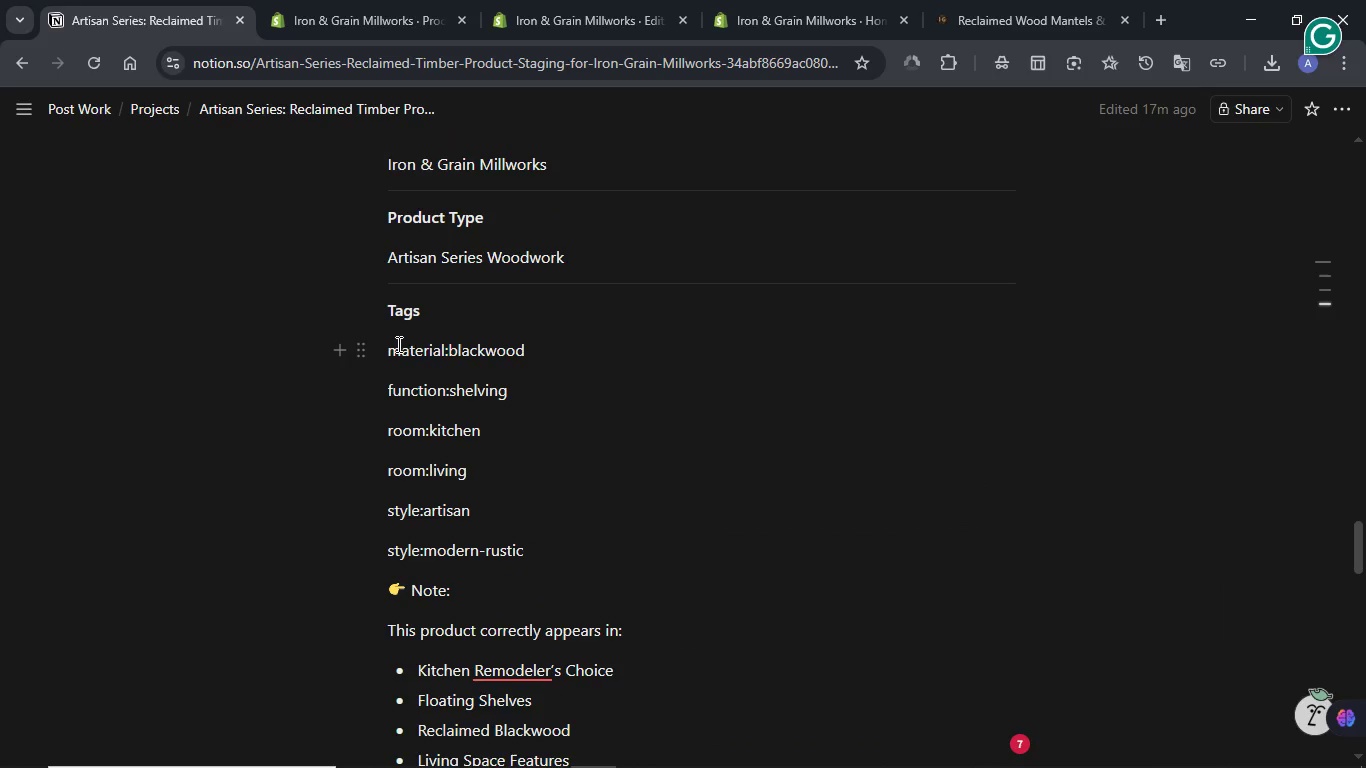 
left_click([390, 344])
 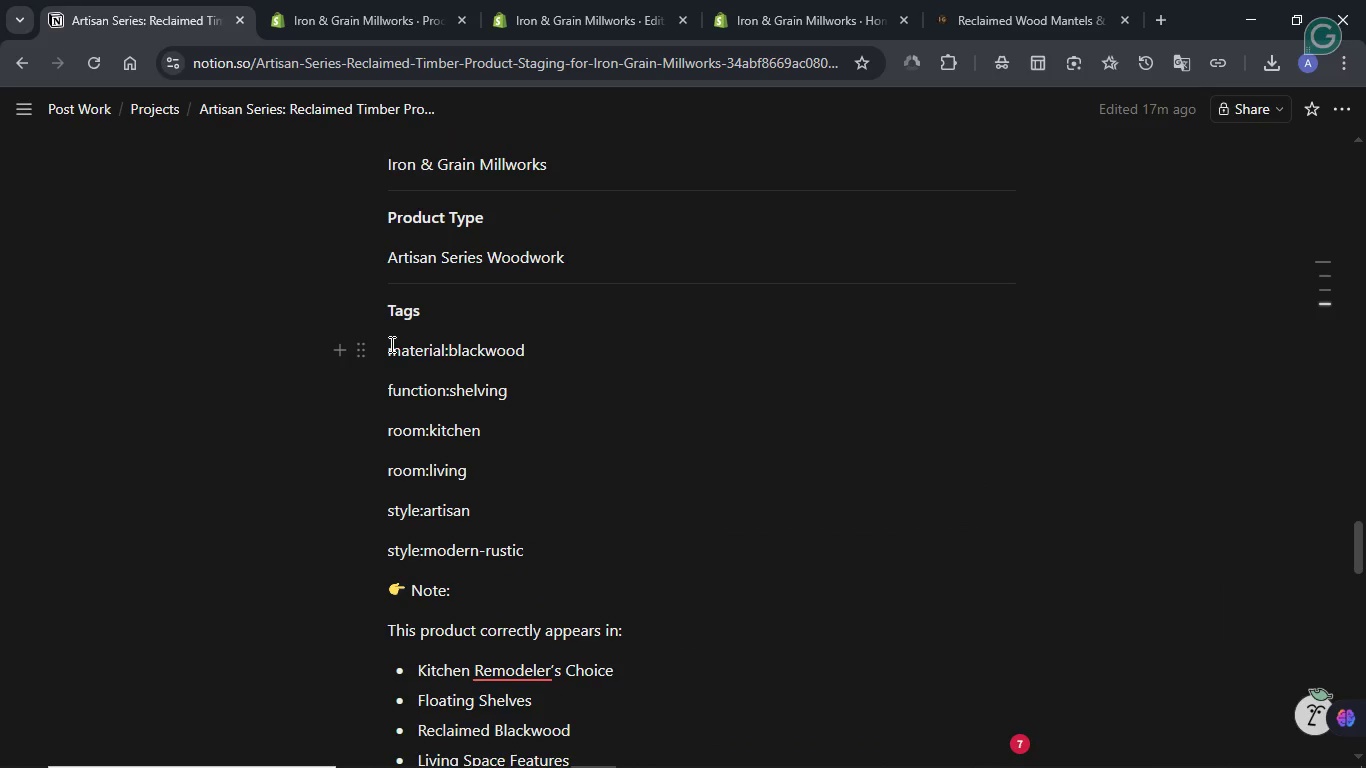 
hold_key(key=ArrowDown, duration=0.58)
 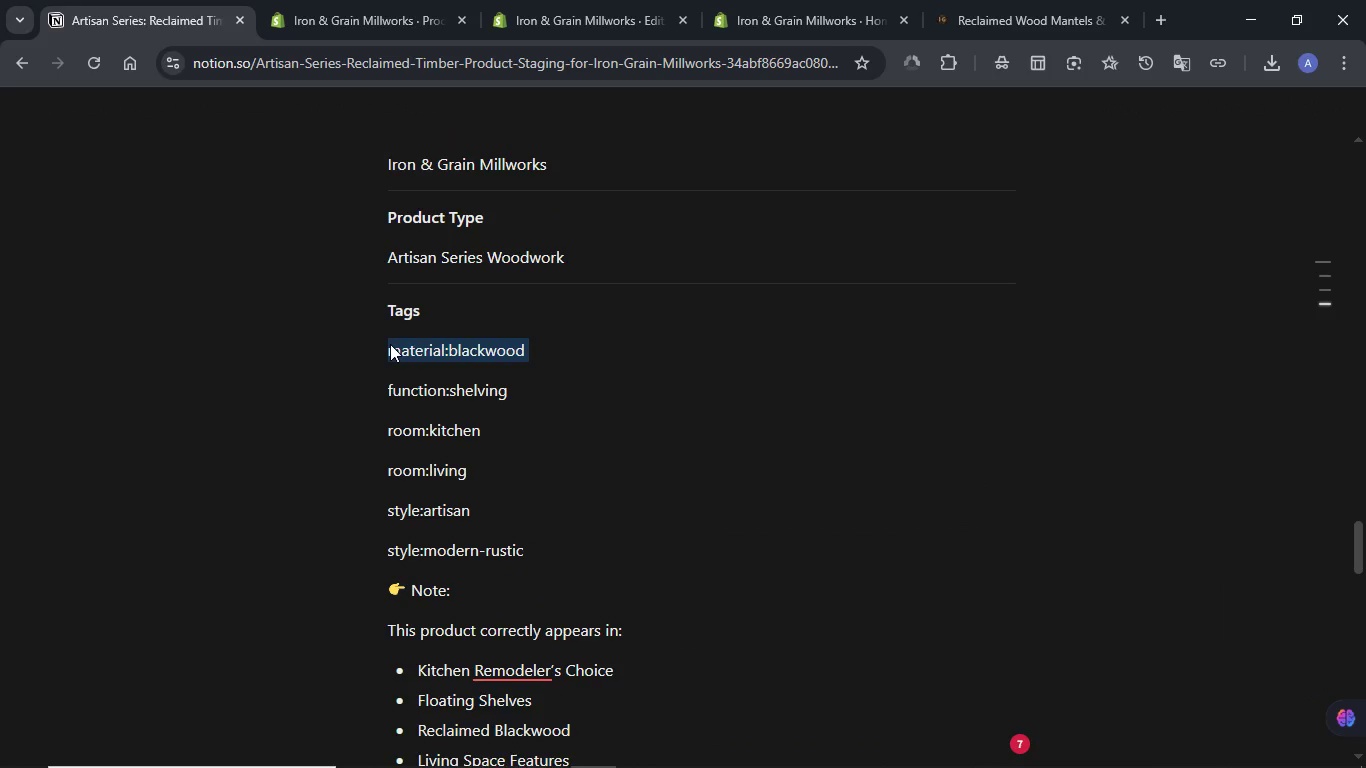 
key(Shift+ArrowDown)
 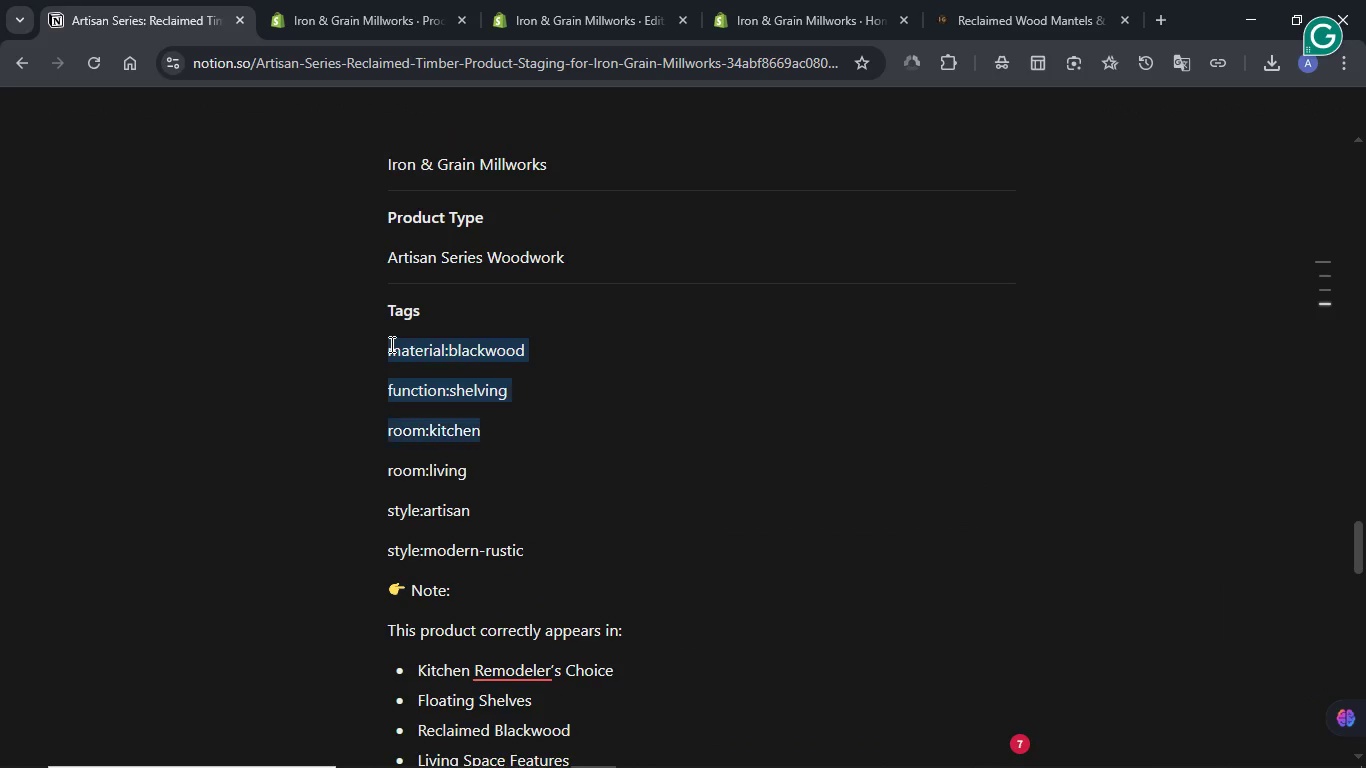 
key(Shift+ArrowDown)
 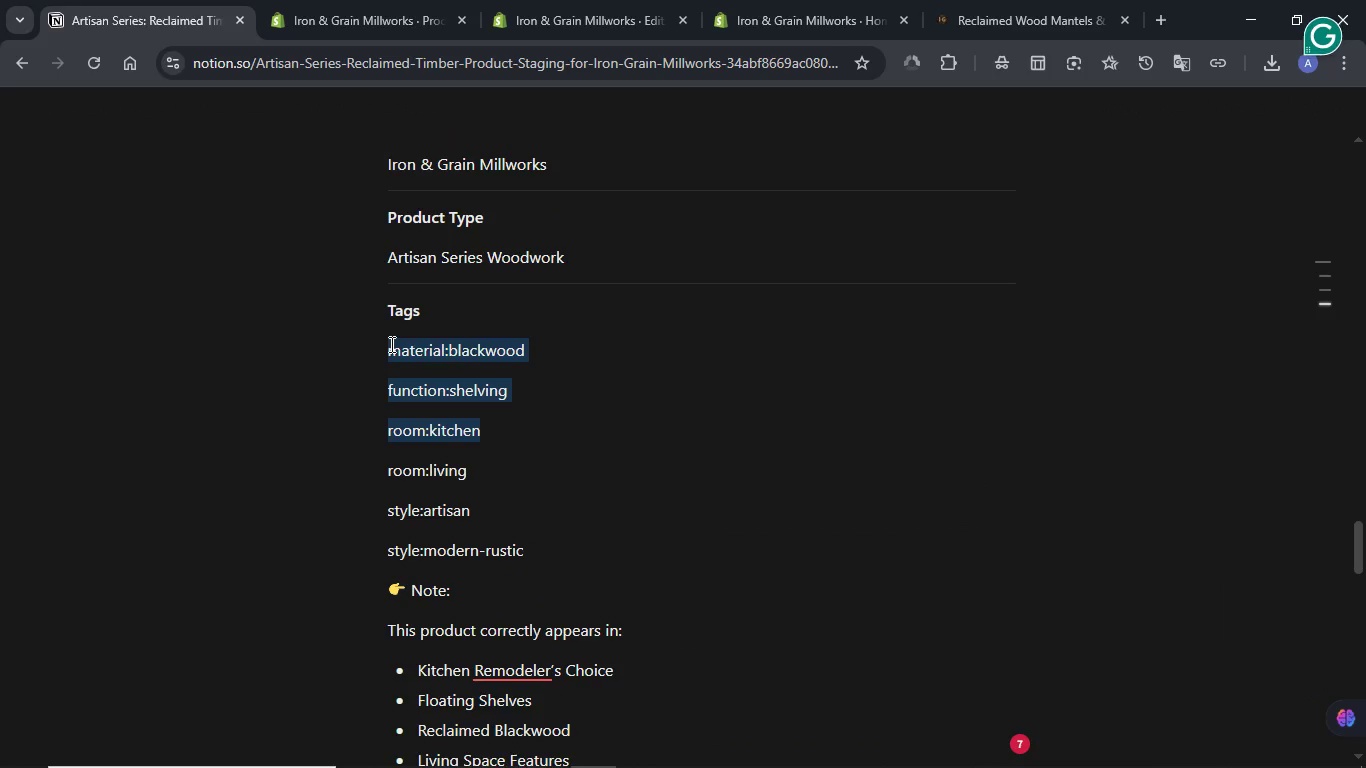 
key(Shift+ArrowDown)
 